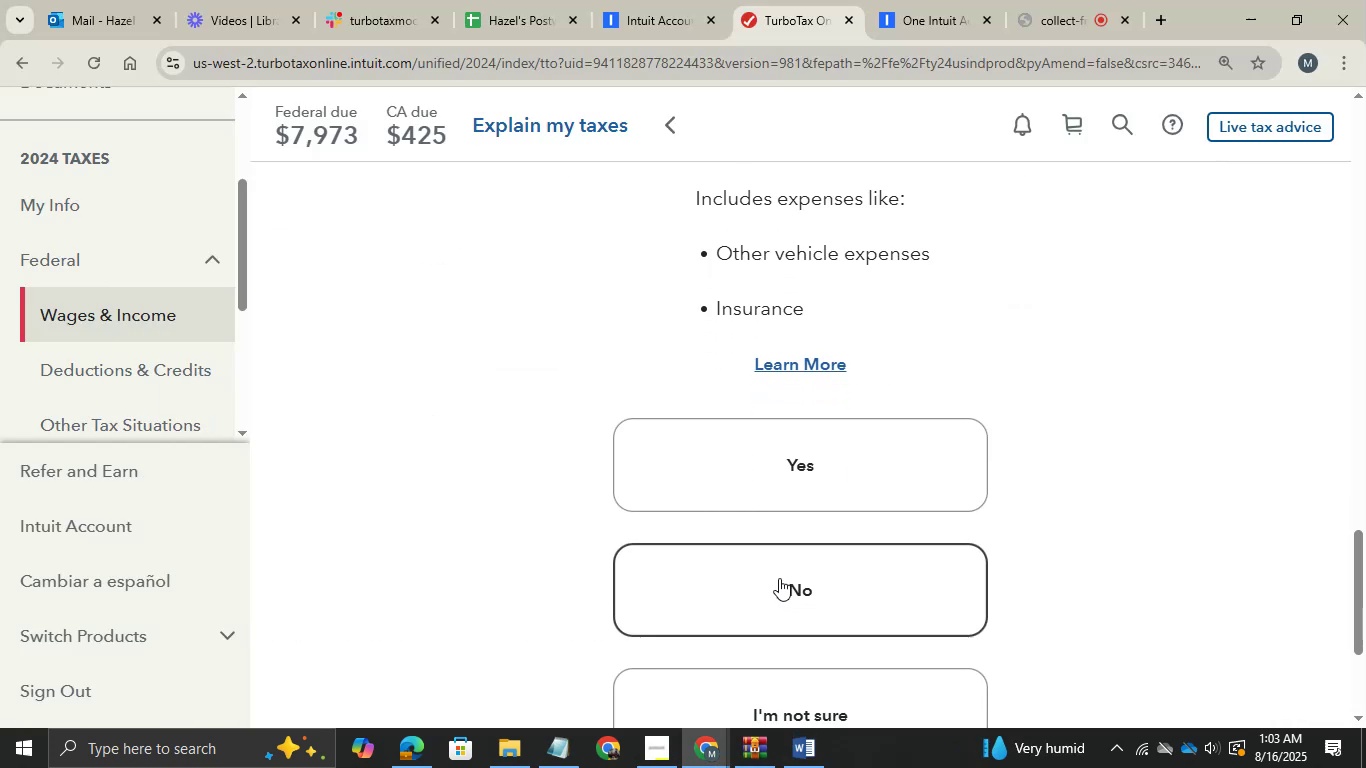 
left_click([779, 578])
 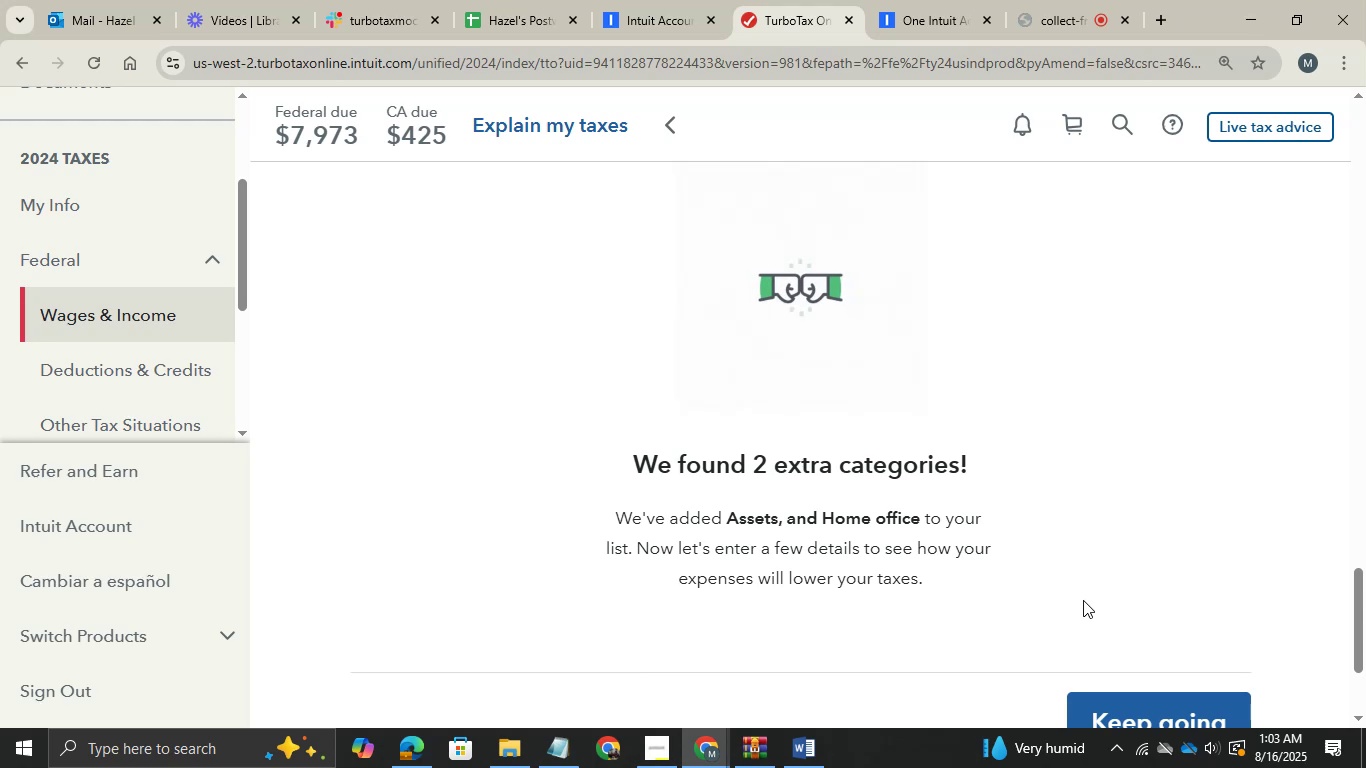 
left_click([1126, 711])
 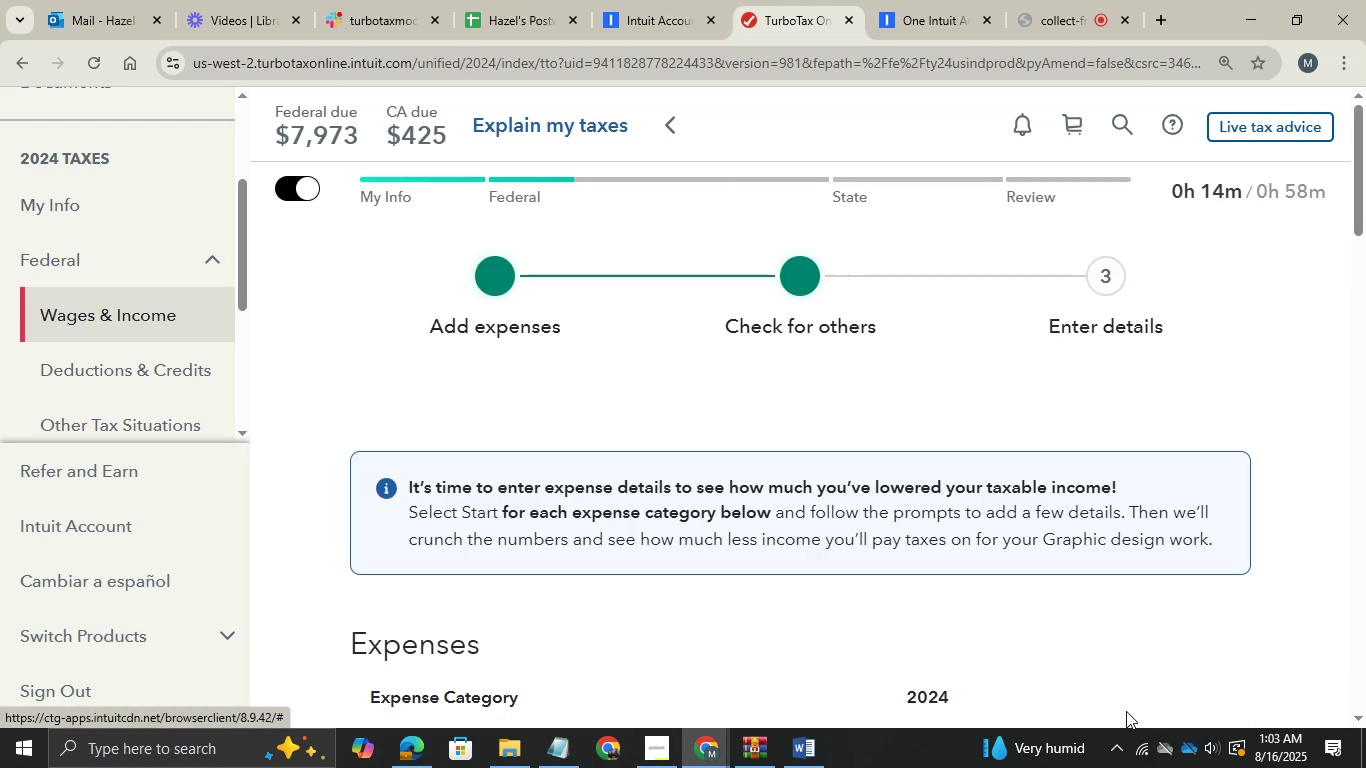 
wait(7.79)
 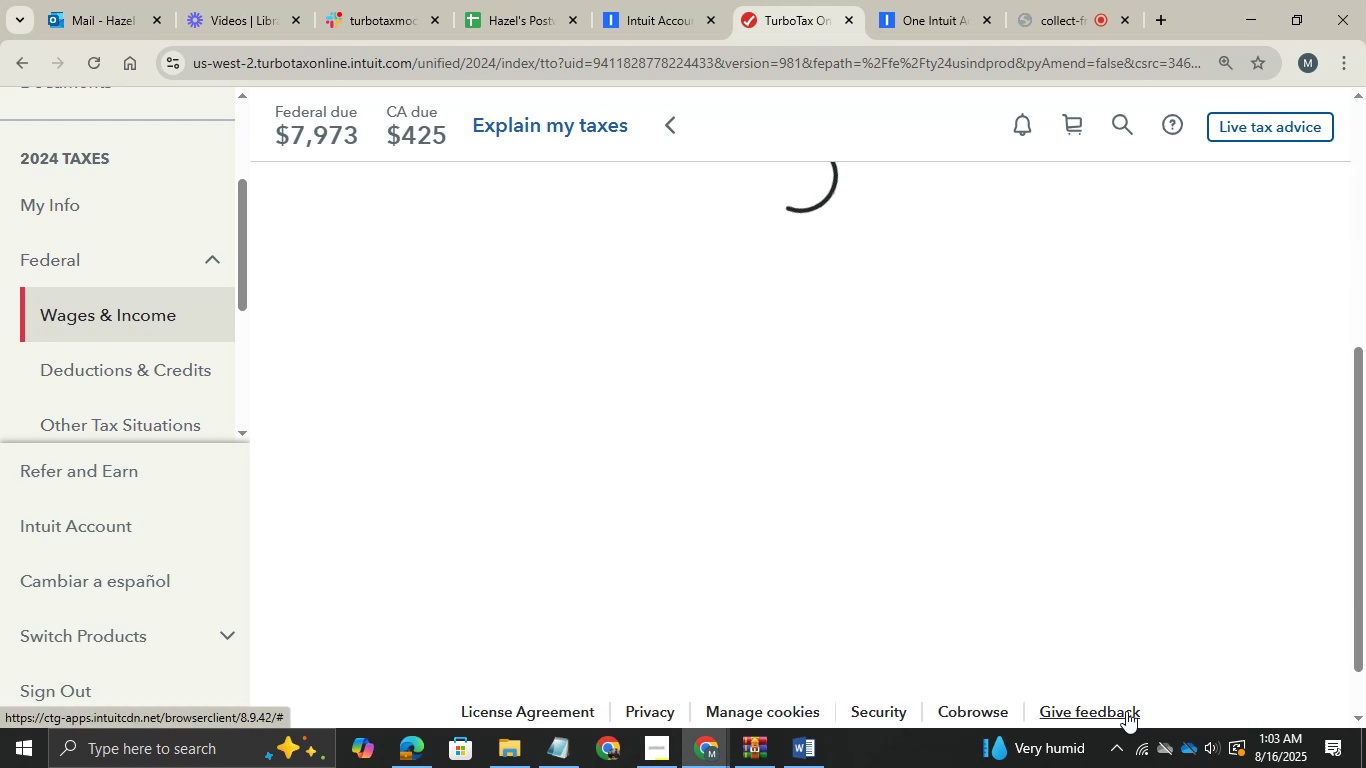 
scroll: coordinate [852, 679], scroll_direction: down, amount: 3.0
 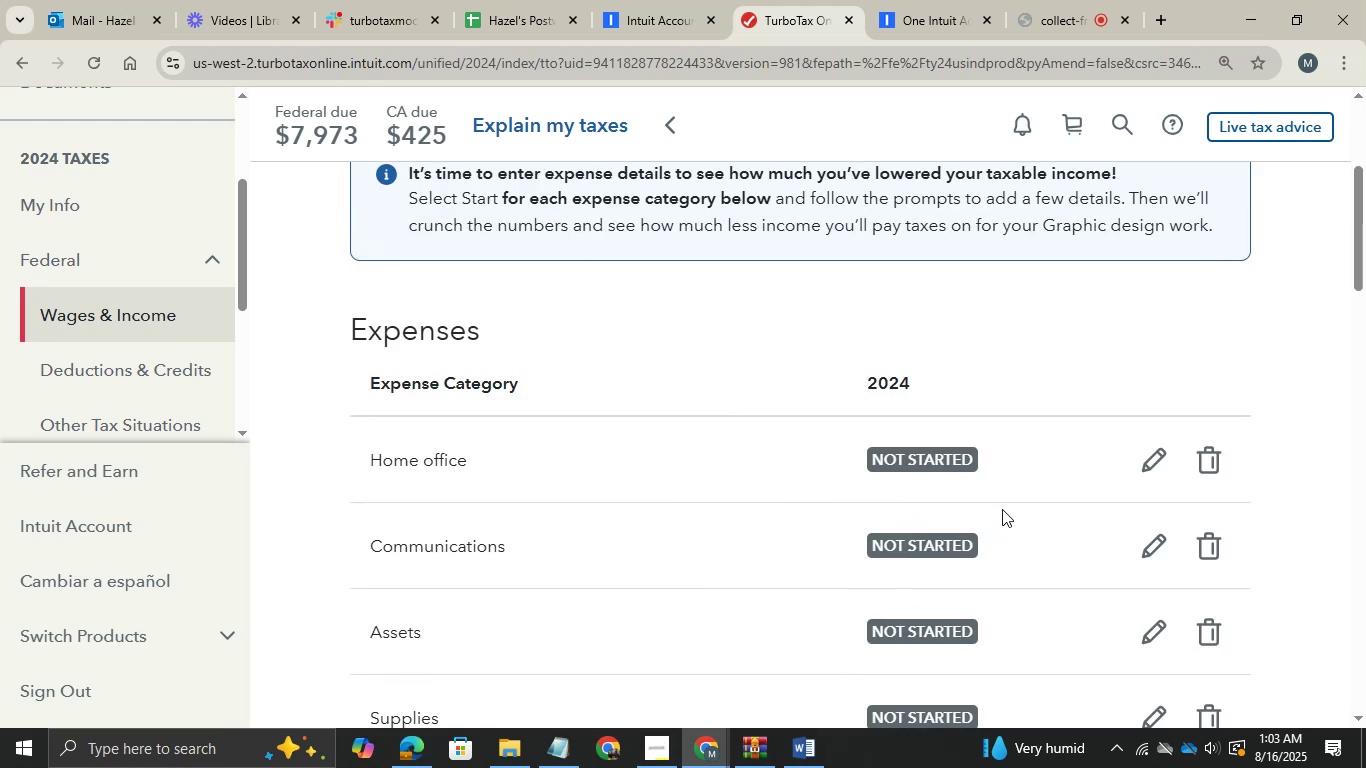 
wait(14.12)
 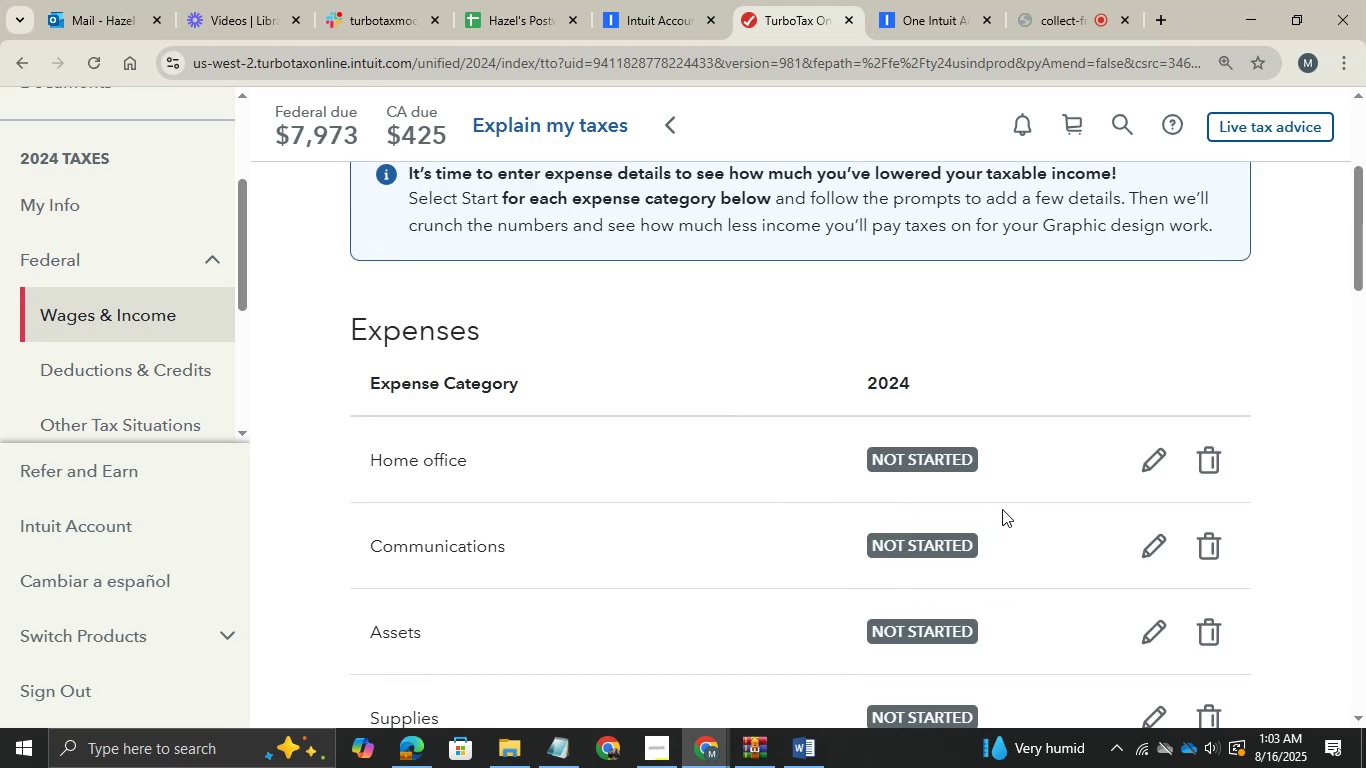 
scroll: coordinate [557, 575], scroll_direction: down, amount: 4.0
 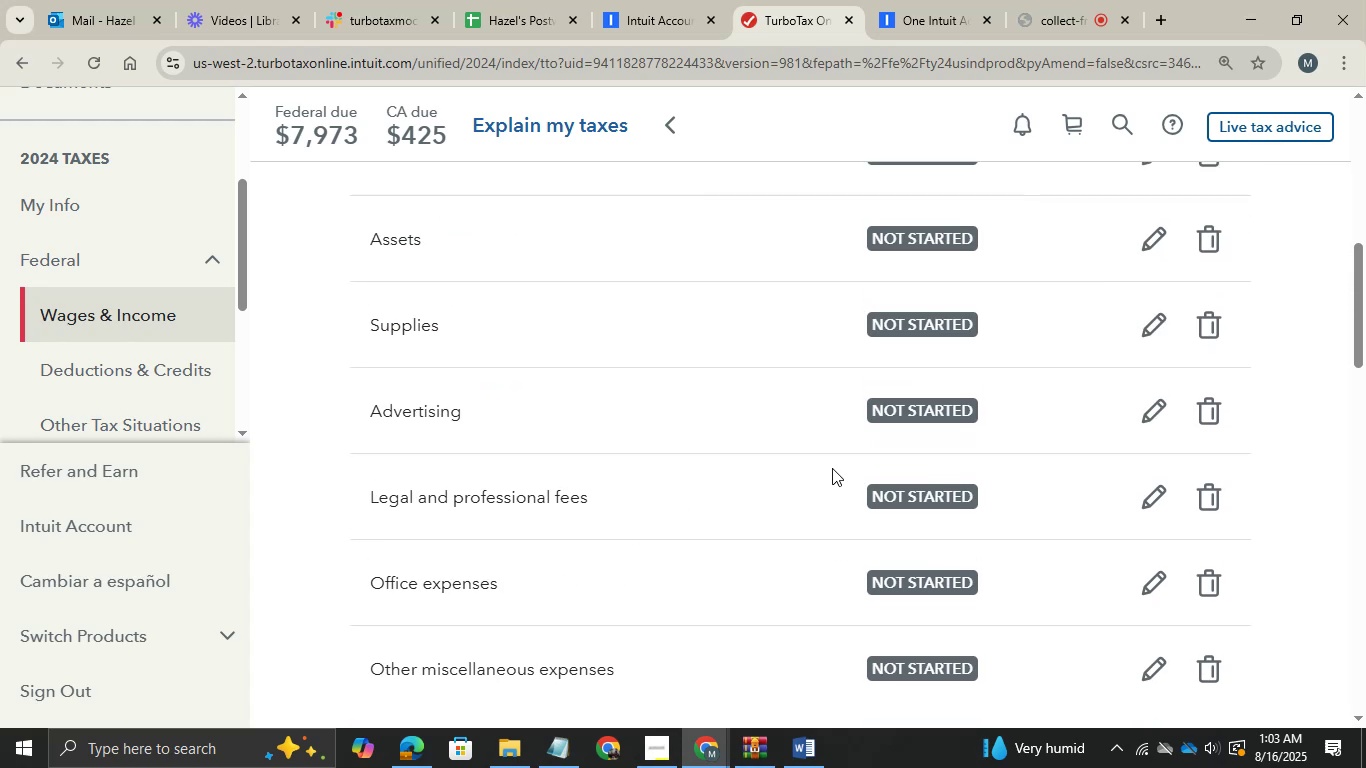 
scroll: coordinate [805, 373], scroll_direction: up, amount: 1.0
 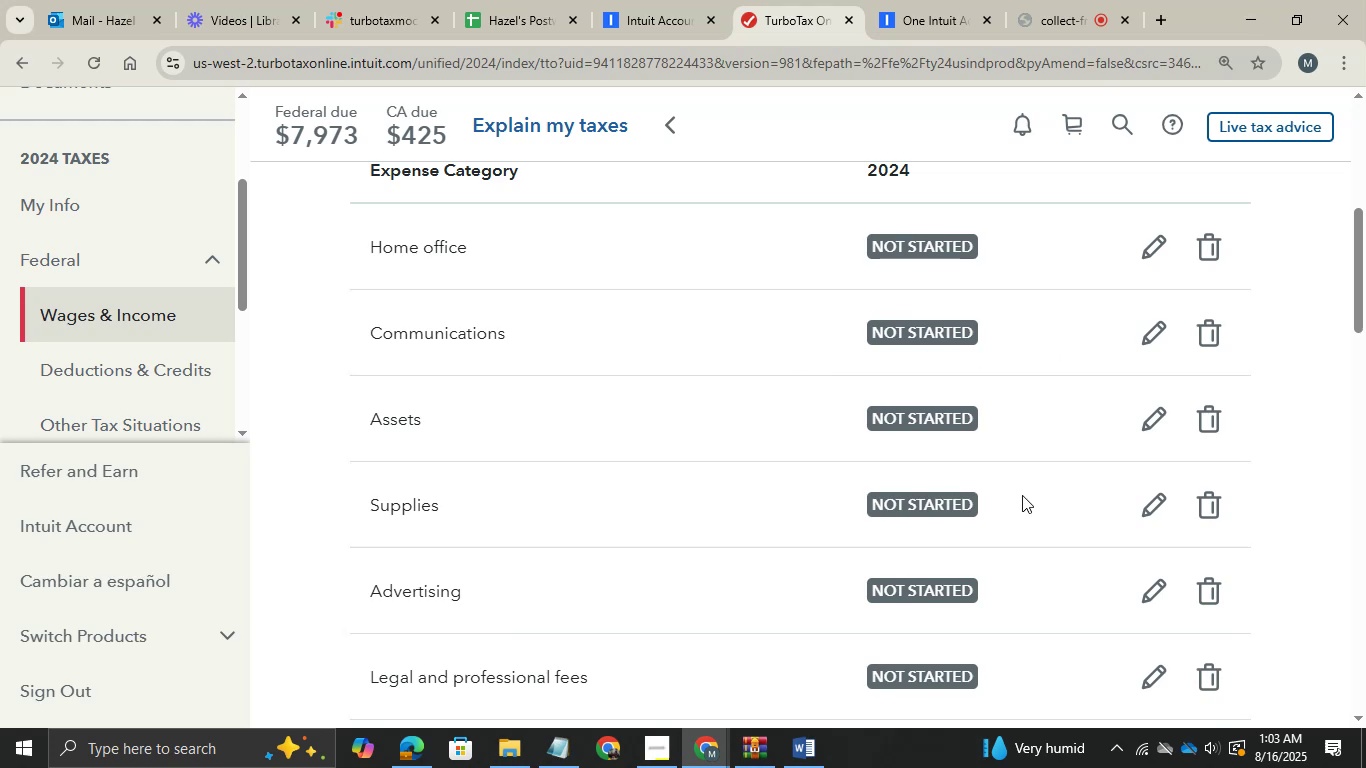 
scroll: coordinate [1102, 503], scroll_direction: down, amount: 2.0
 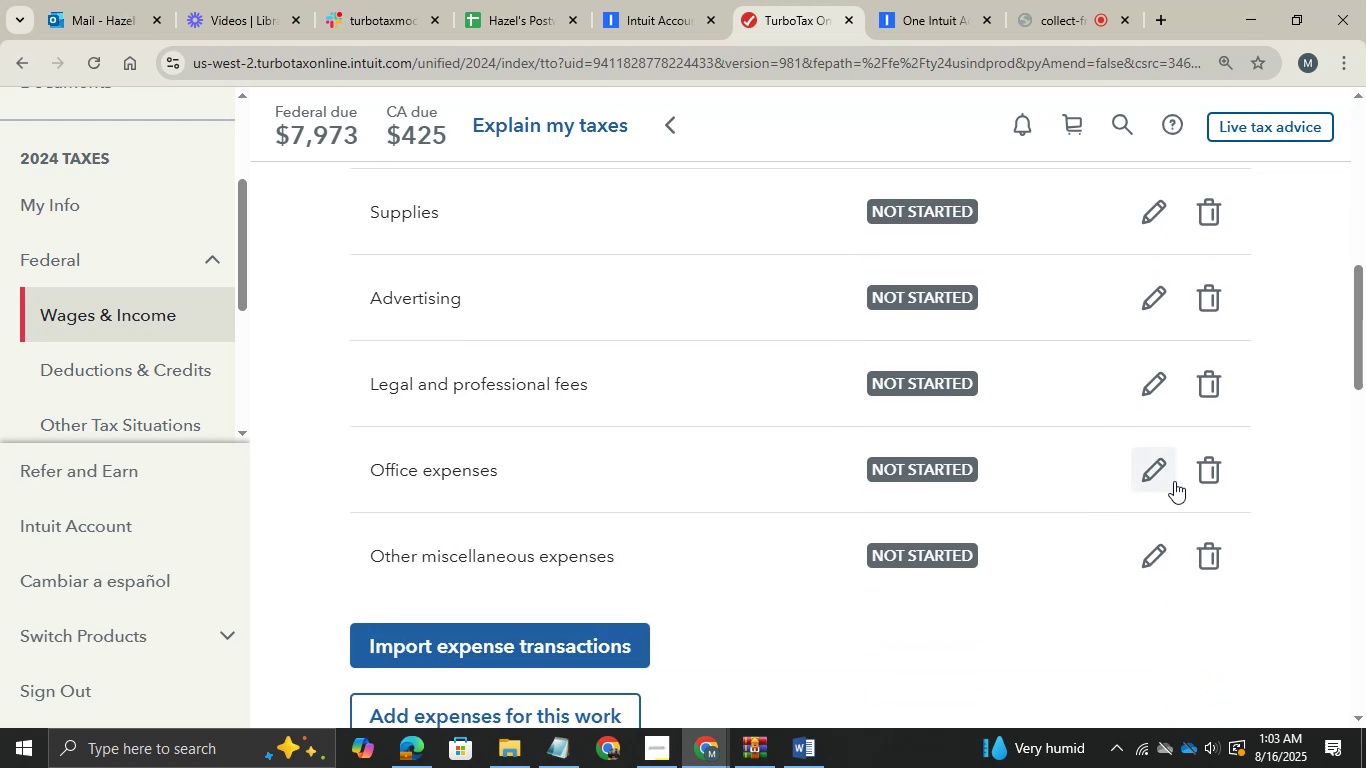 
left_click([1166, 473])
 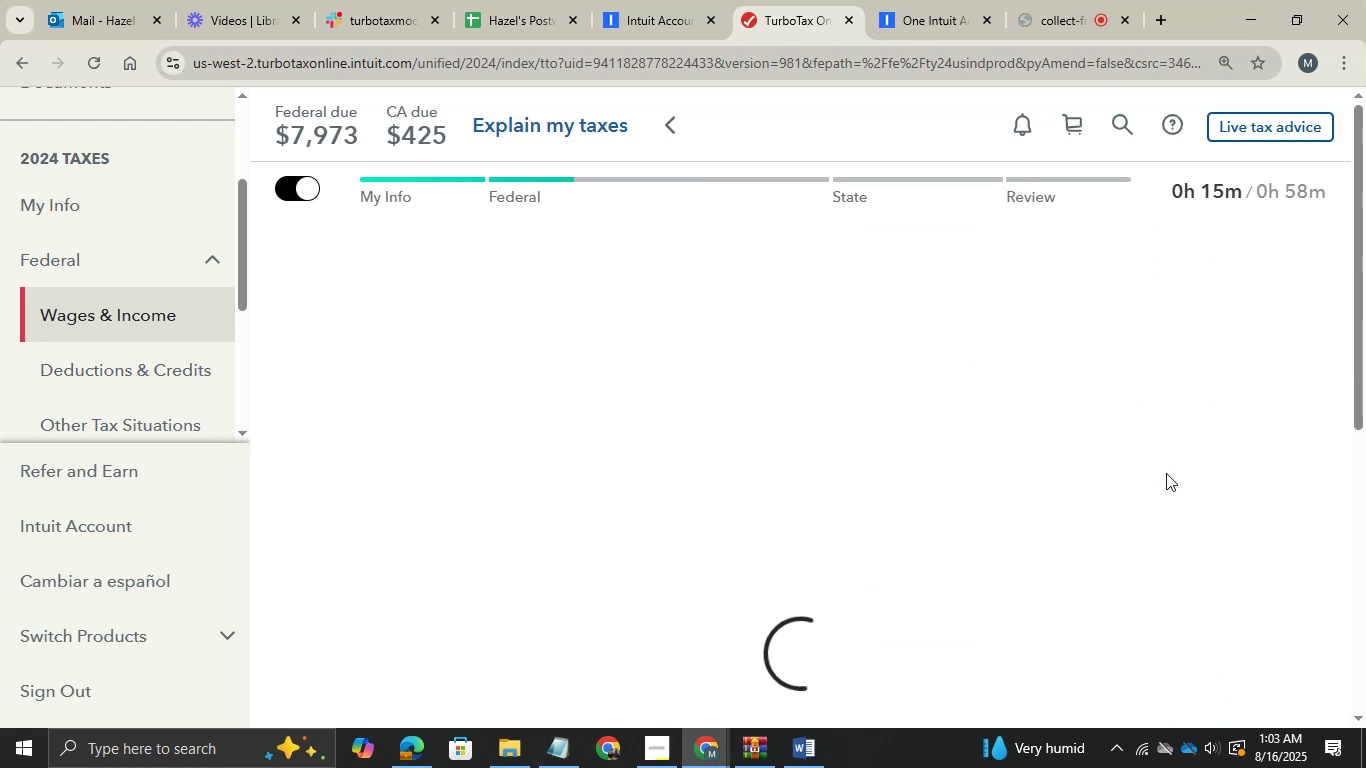 
hold_key(key=AltLeft, duration=0.42)
 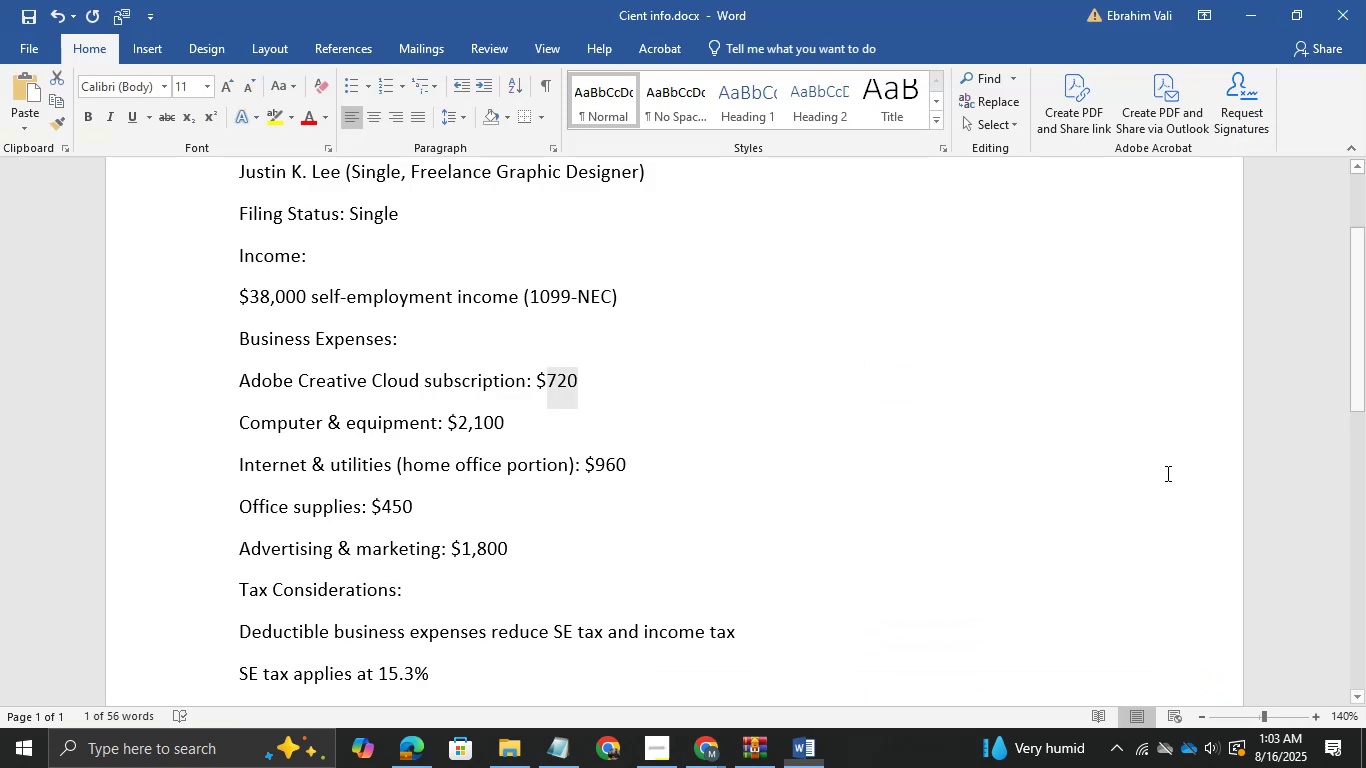 
hold_key(key=Tab, duration=0.33)
 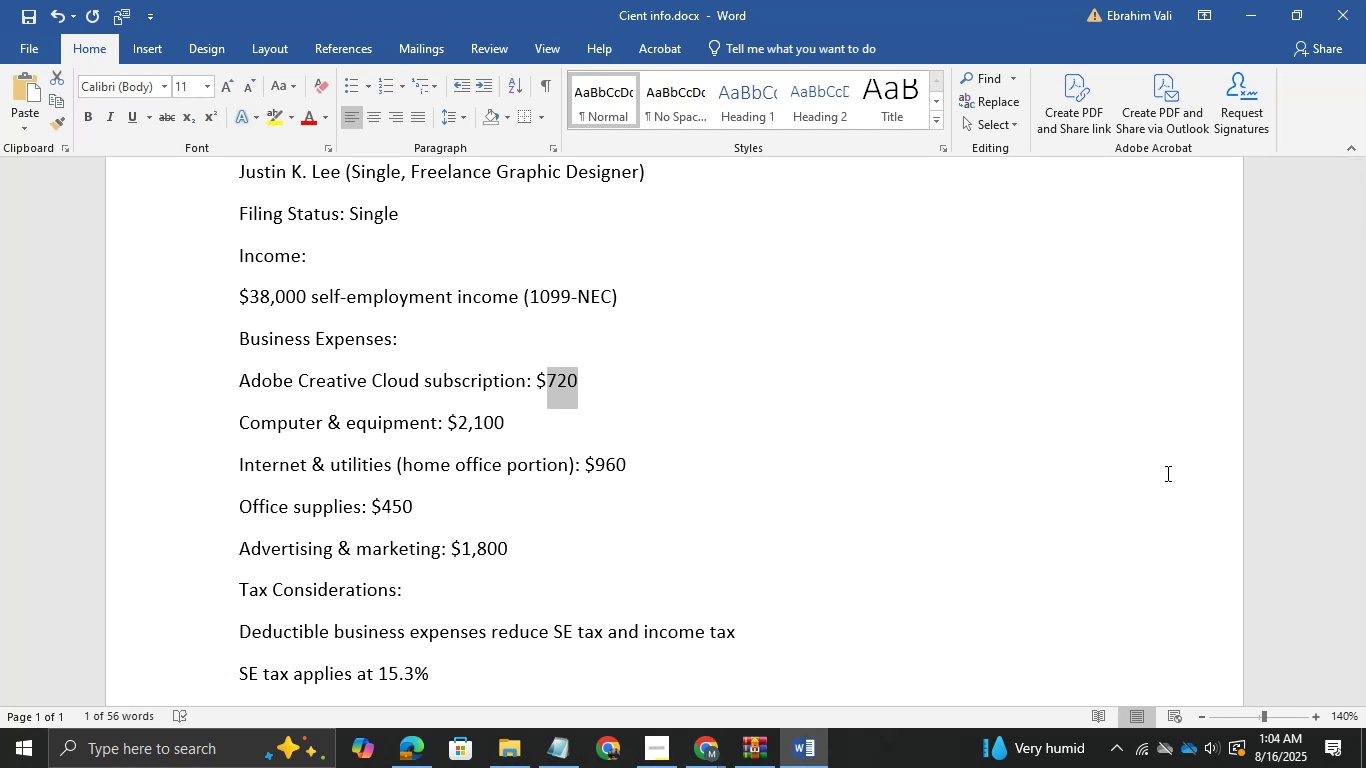 
wait(7.55)
 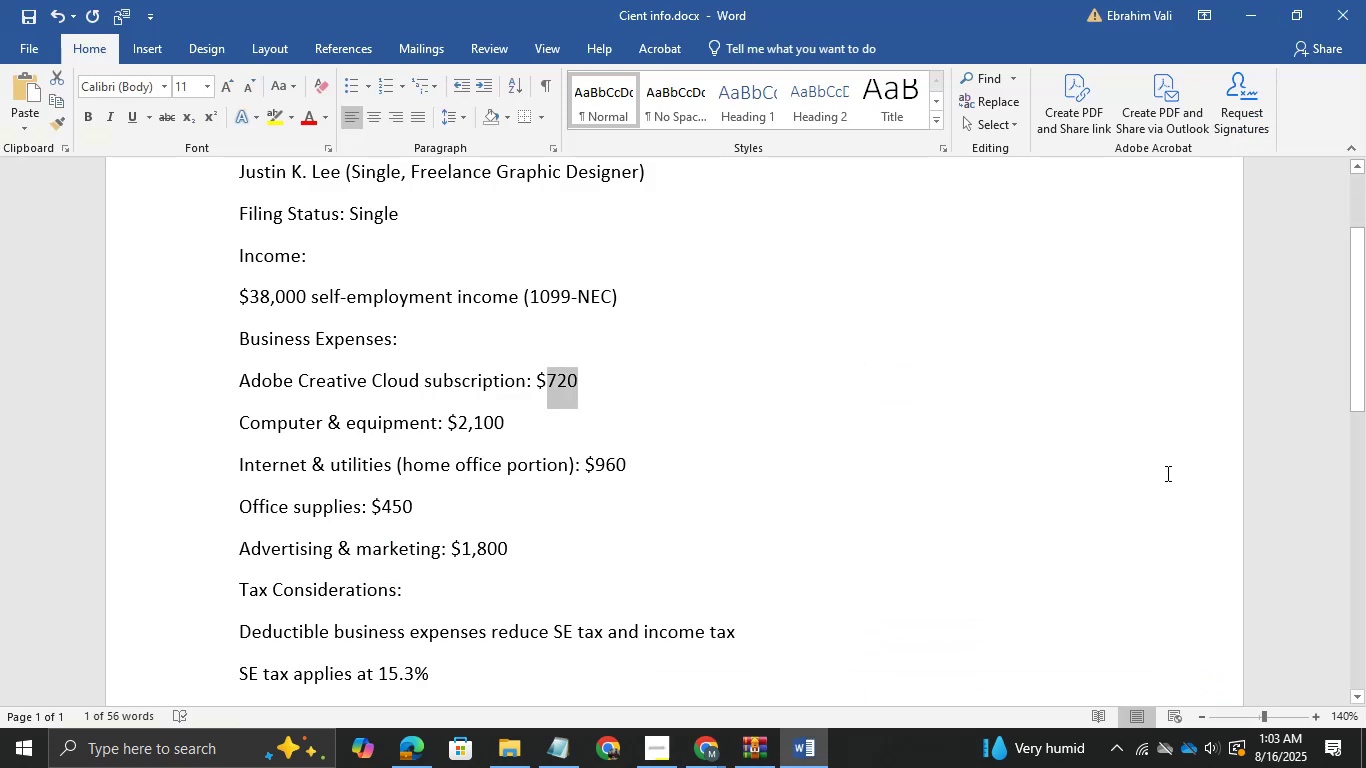 
key(Alt+AltLeft)
 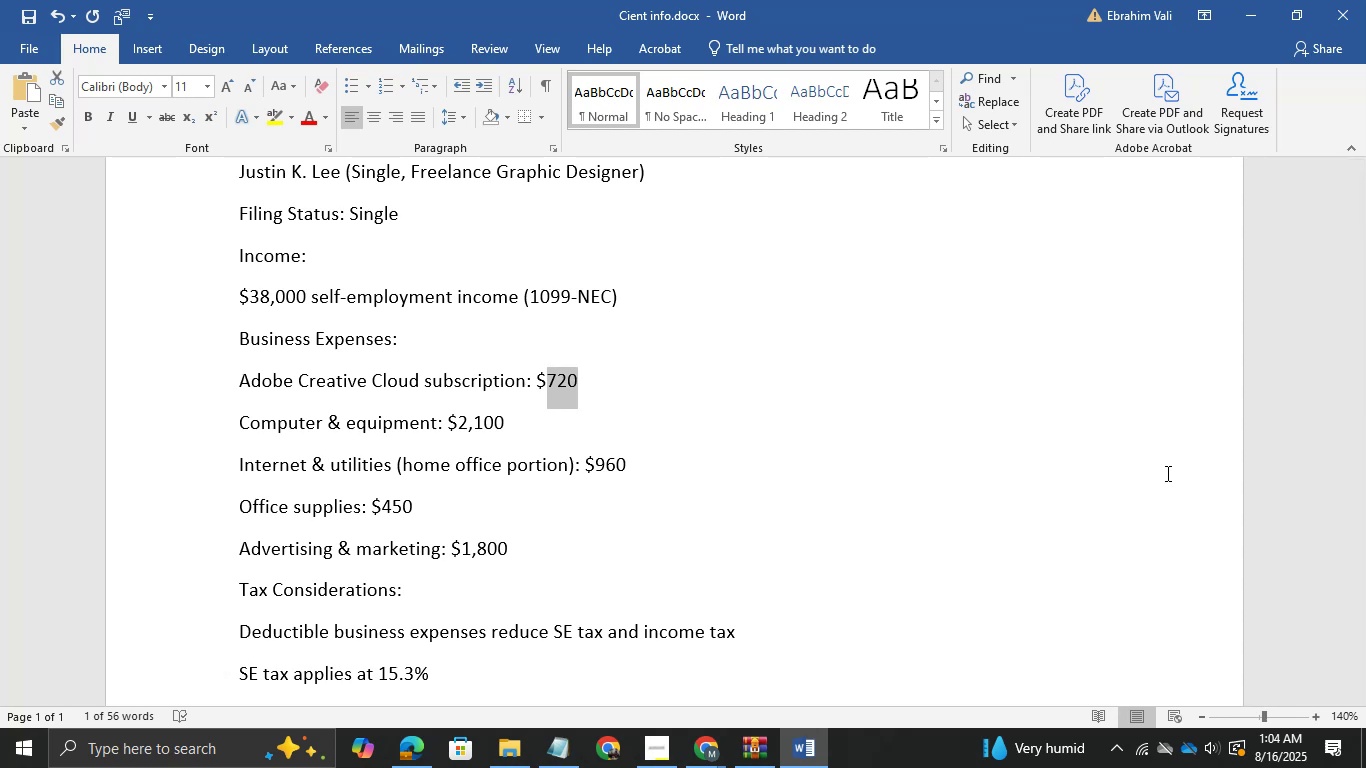 
key(Alt+Tab)
 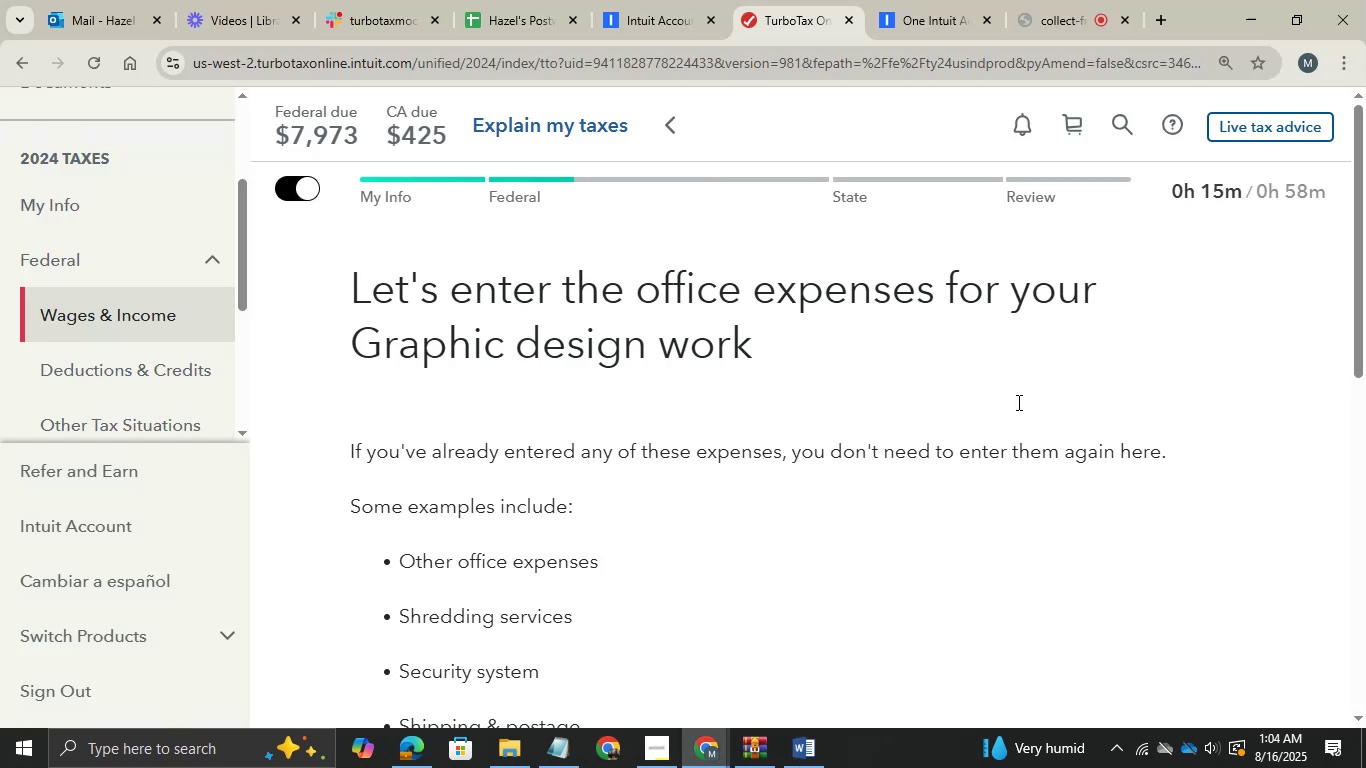 
scroll: coordinate [969, 375], scroll_direction: down, amount: 5.0
 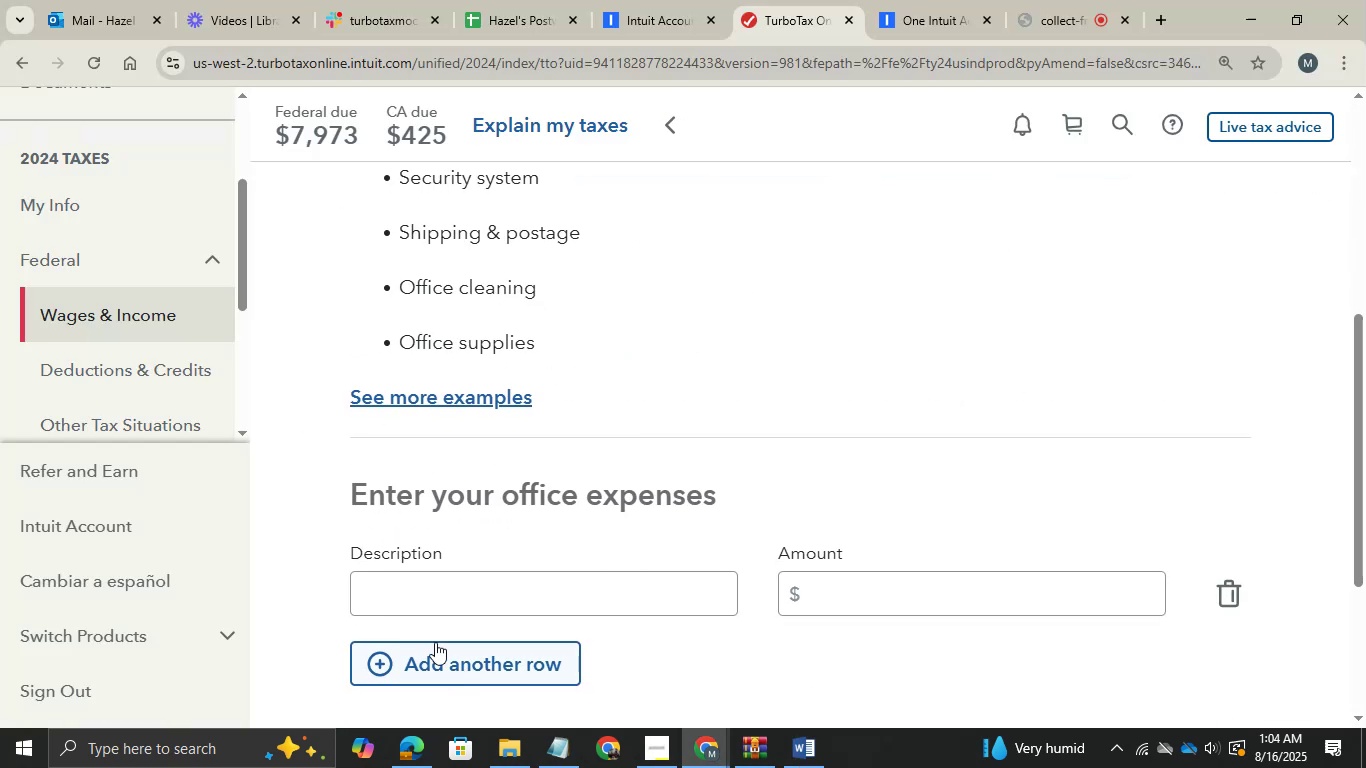 
left_click([430, 600])
 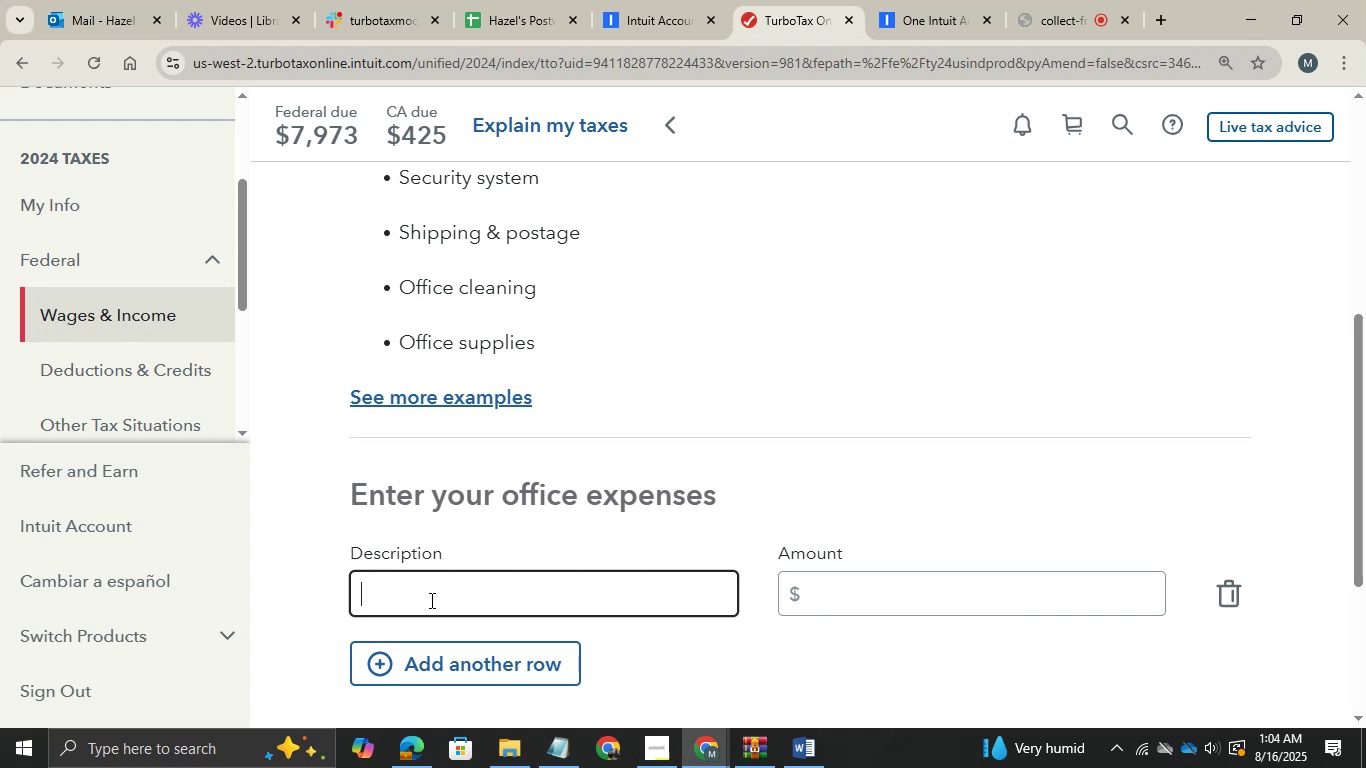 
type(Office Supplies )
key(Tab)
 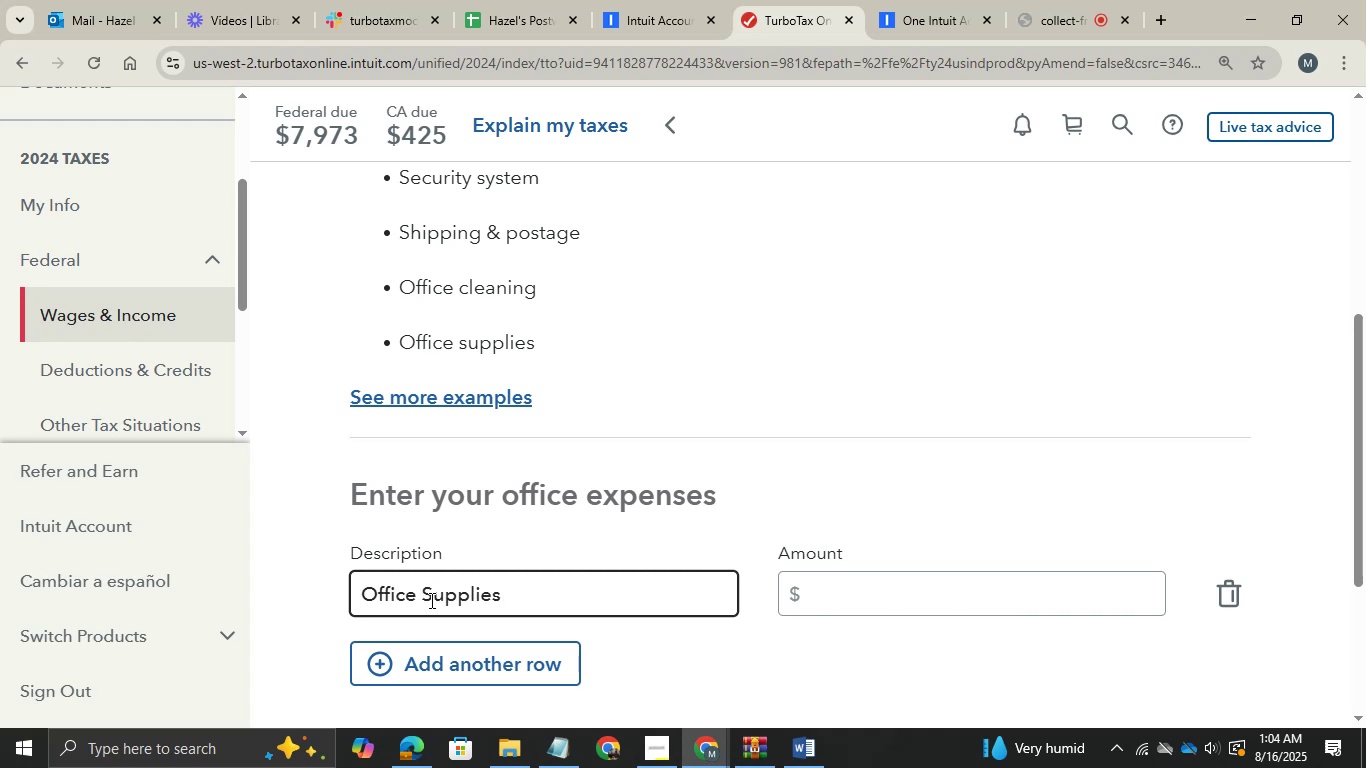 
hold_key(key=AltLeft, duration=0.55)
 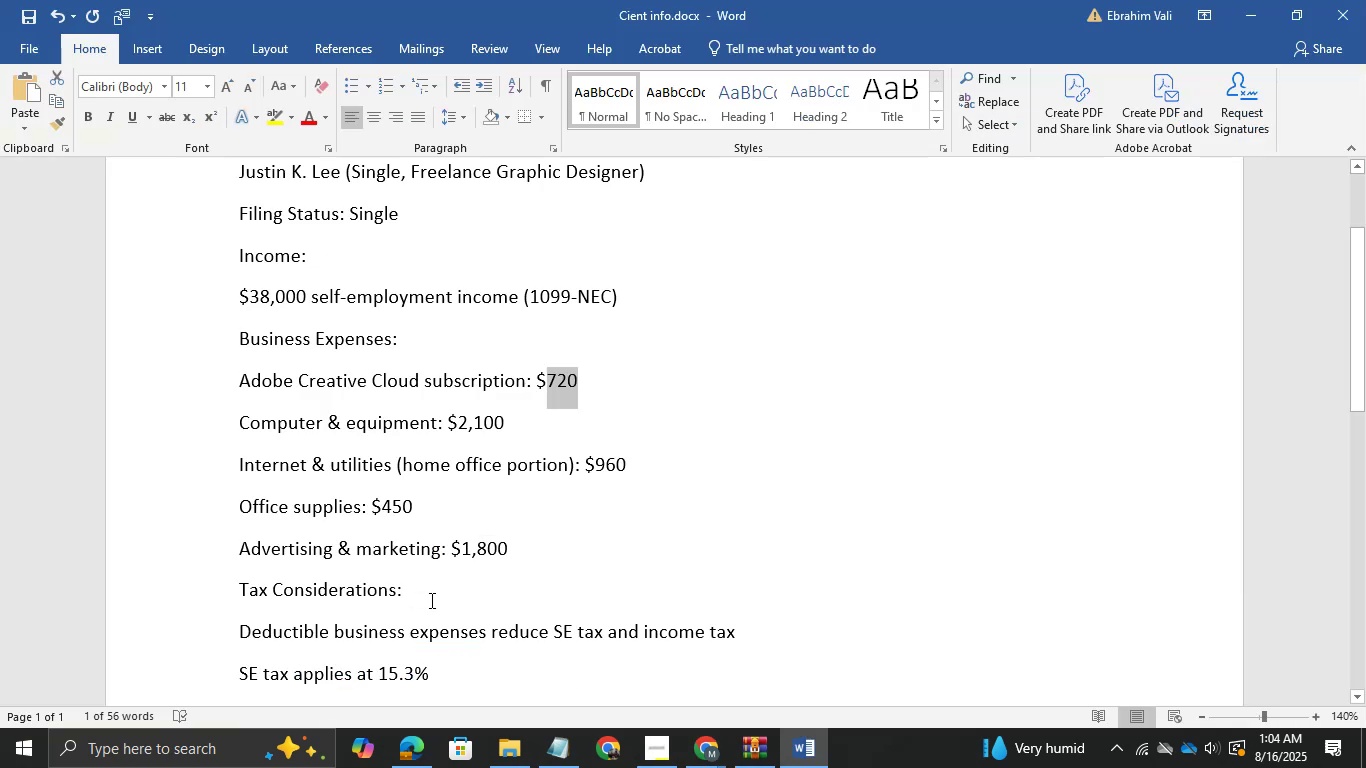 
hold_key(key=Tab, duration=0.51)
 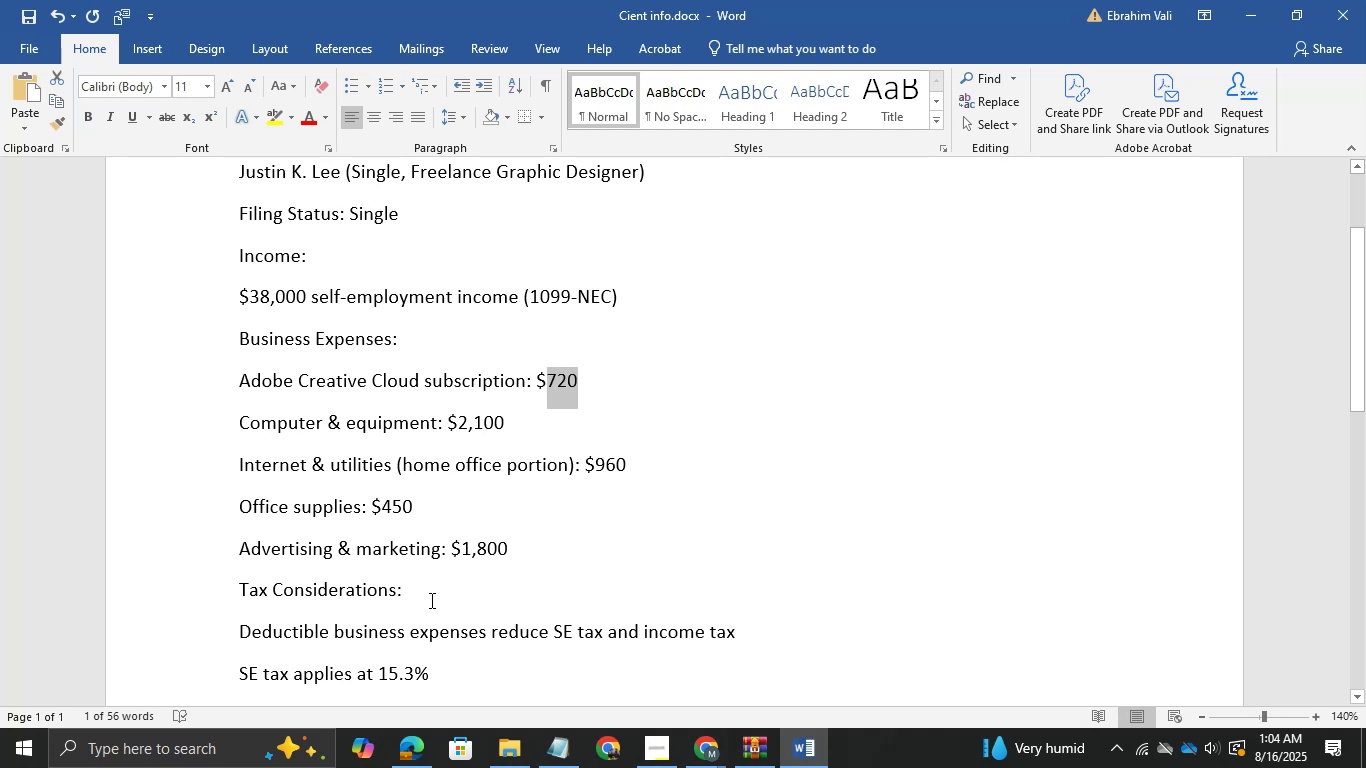 
left_click_drag(start_coordinate=[520, 386], to_coordinate=[239, 372])
 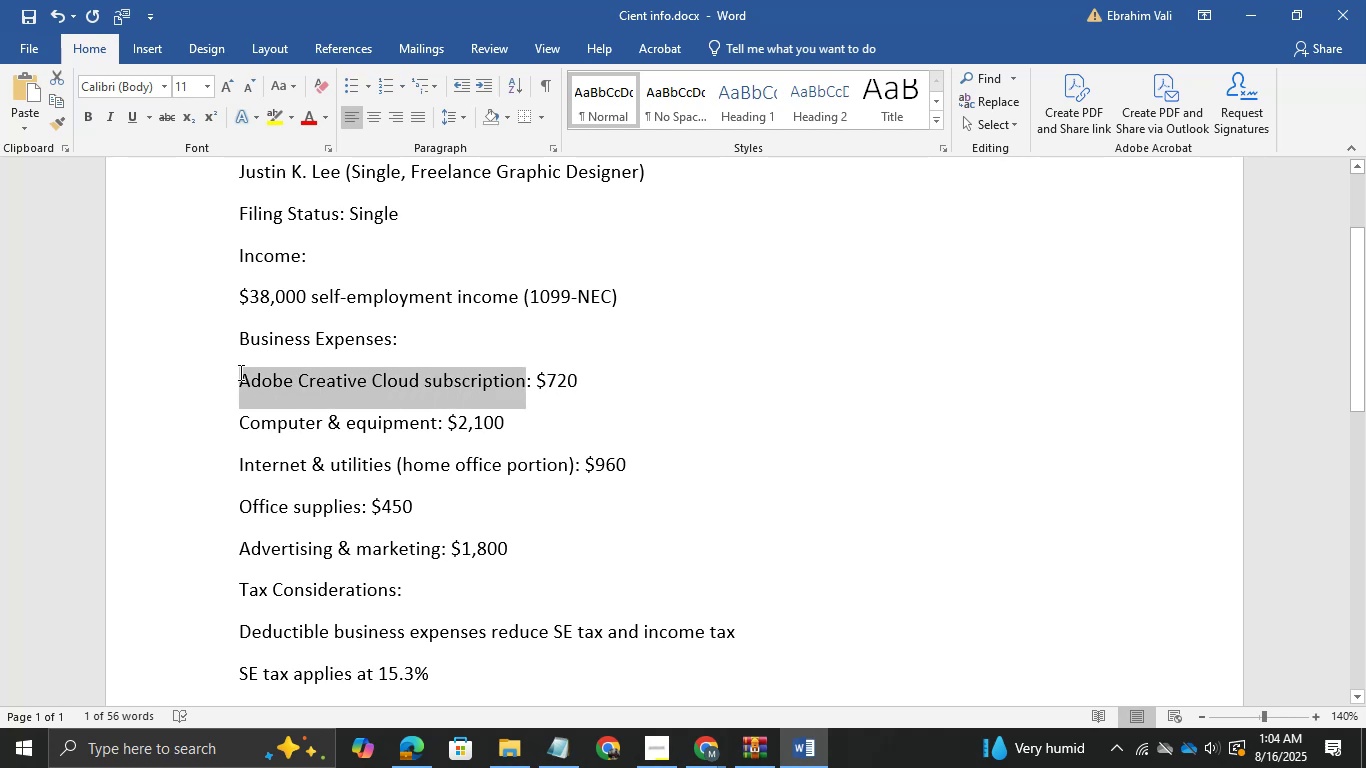 
key(Control+C)
 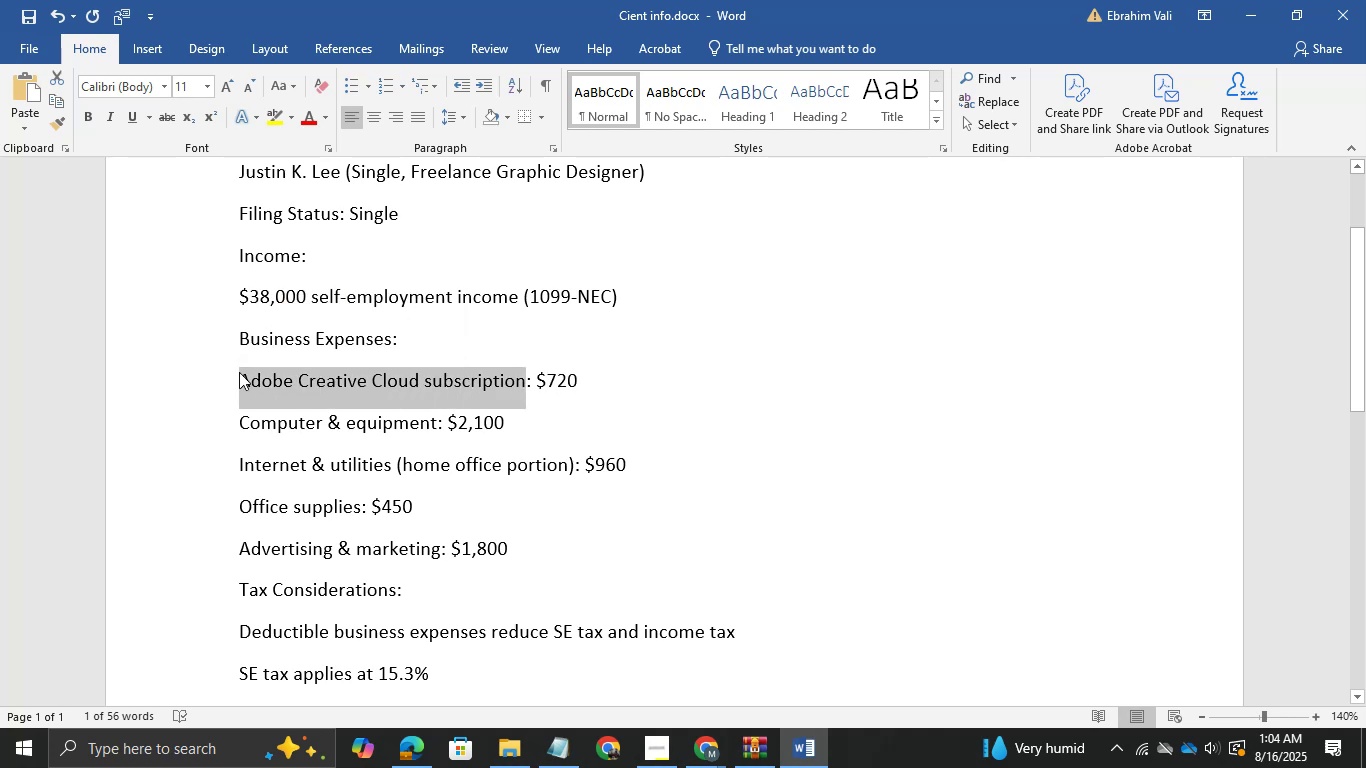 
key(Control+C)
 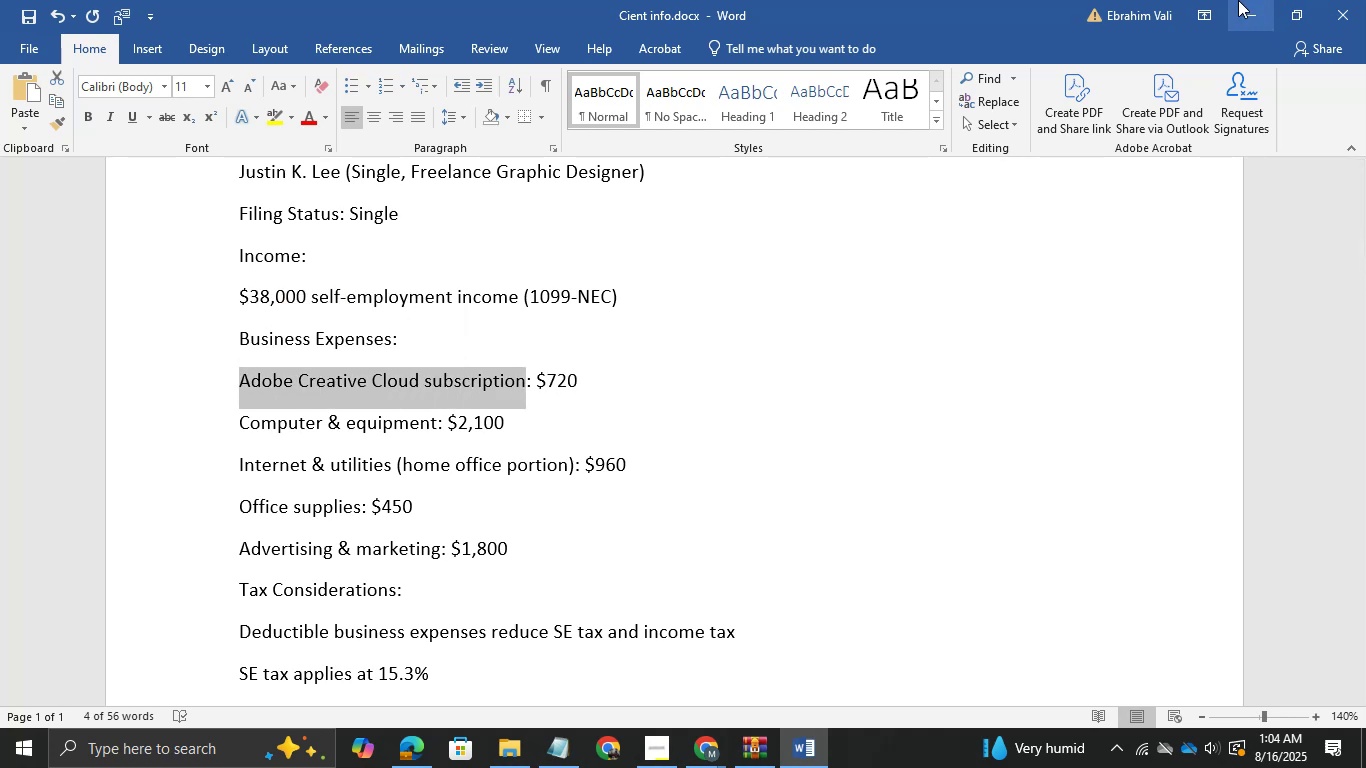 
left_click([1237, 0])
 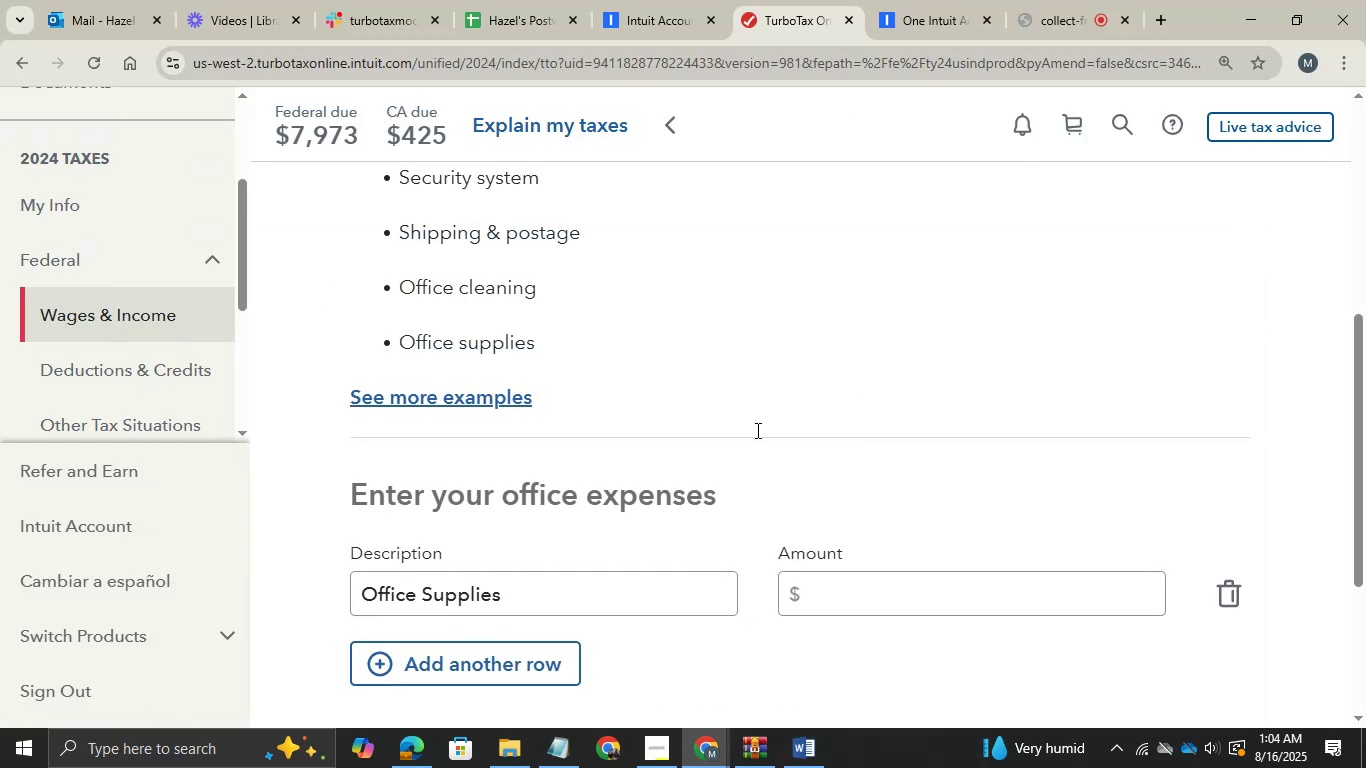 
double_click([533, 594])
 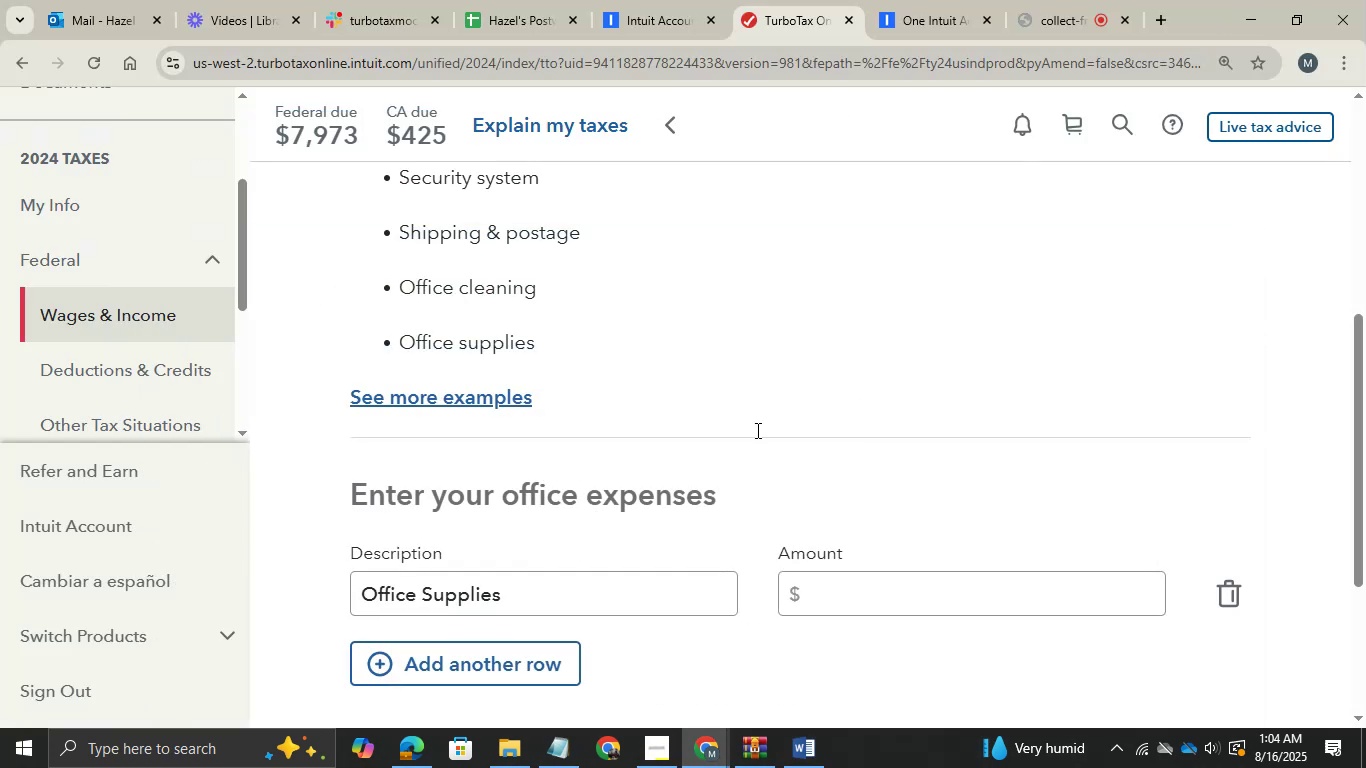 
triple_click([533, 594])
 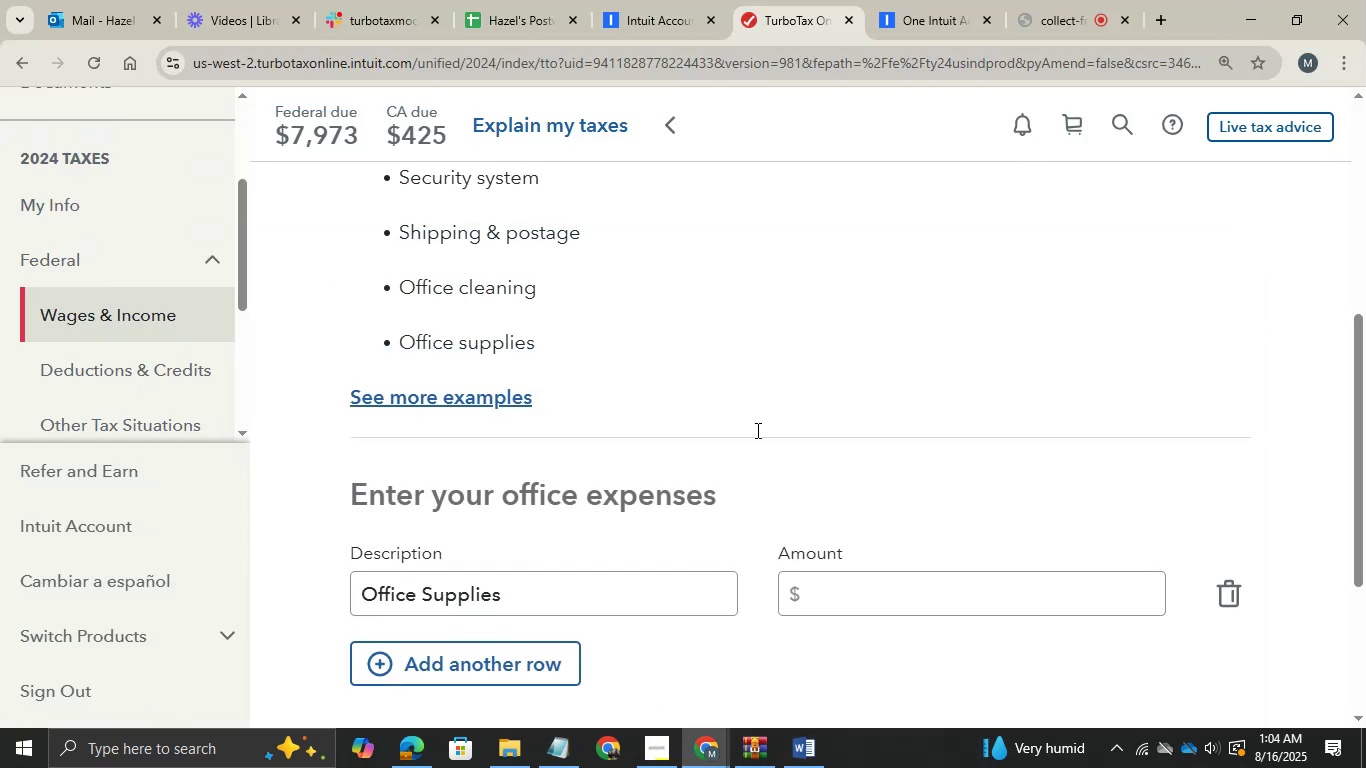 
triple_click([533, 594])
 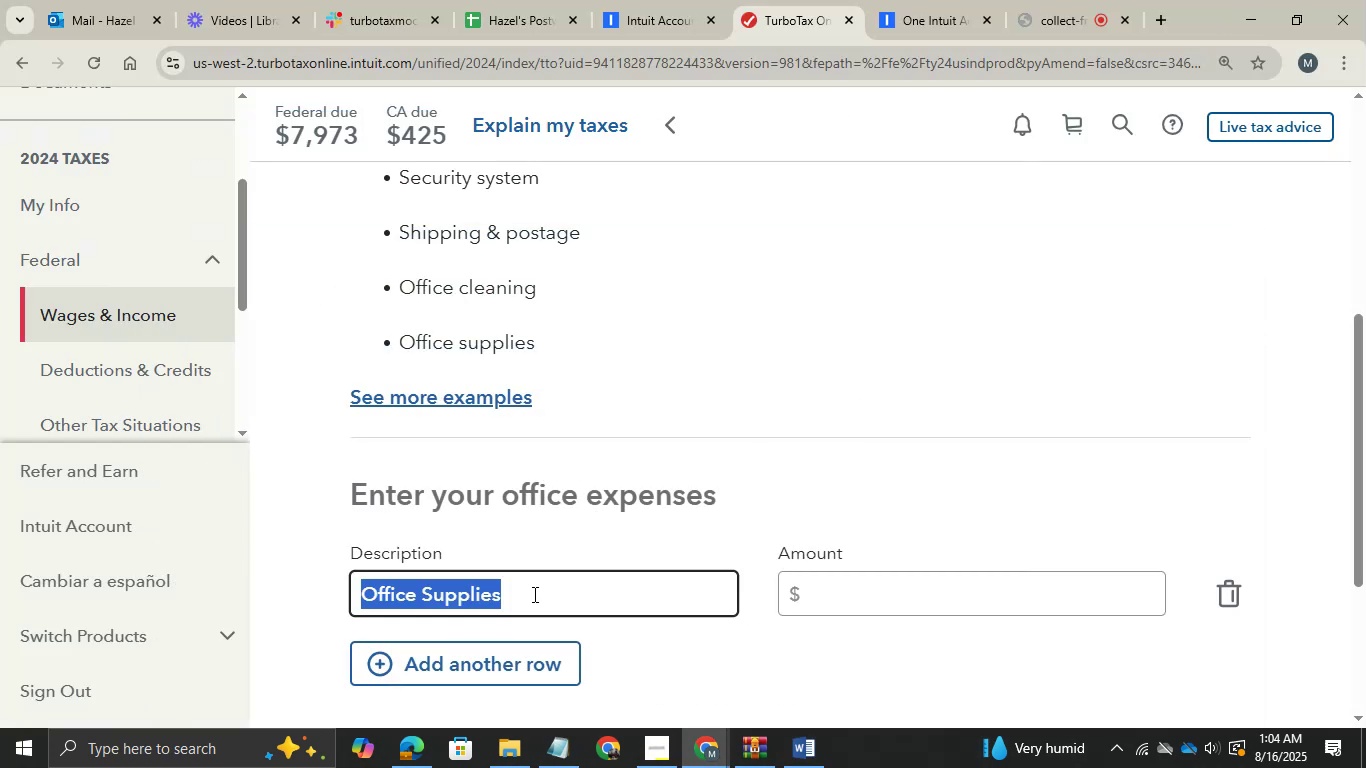 
key(Control+ControlLeft)
 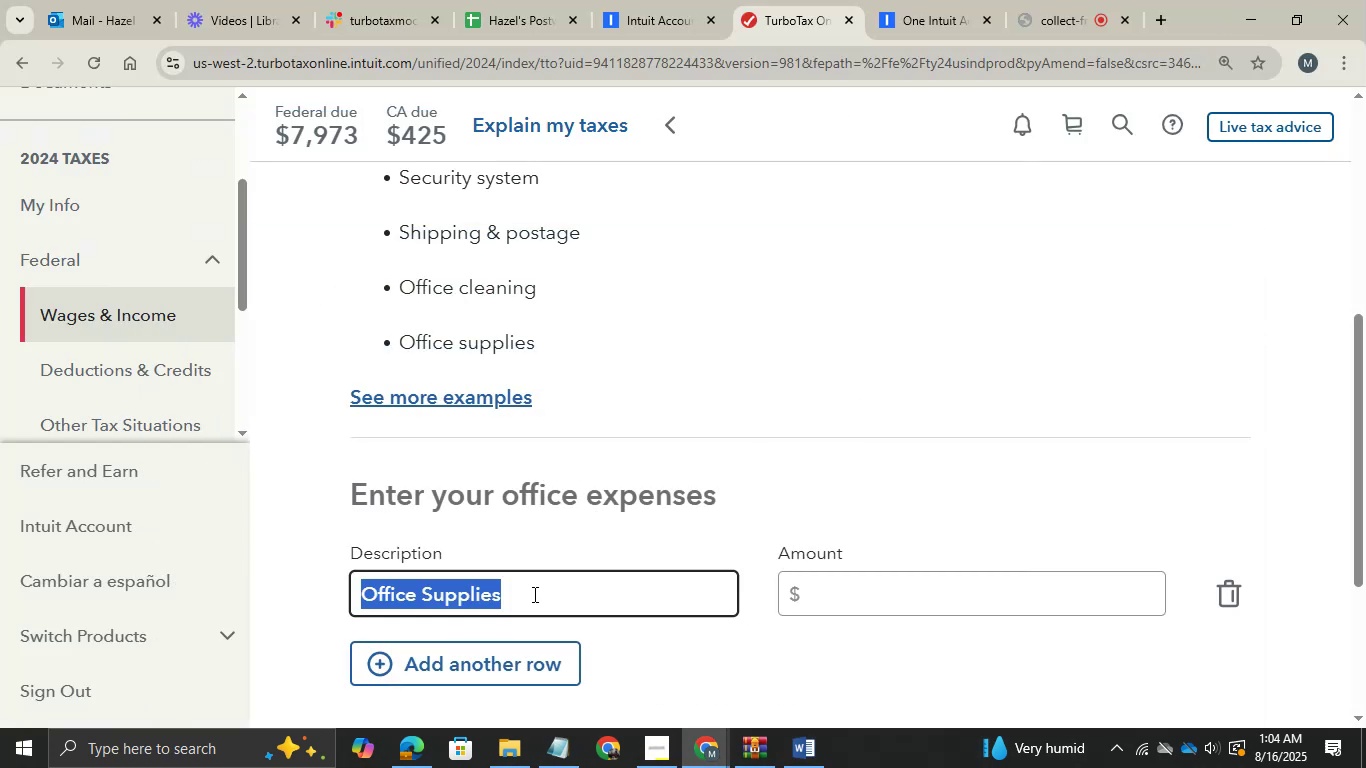 
key(Control+V)
 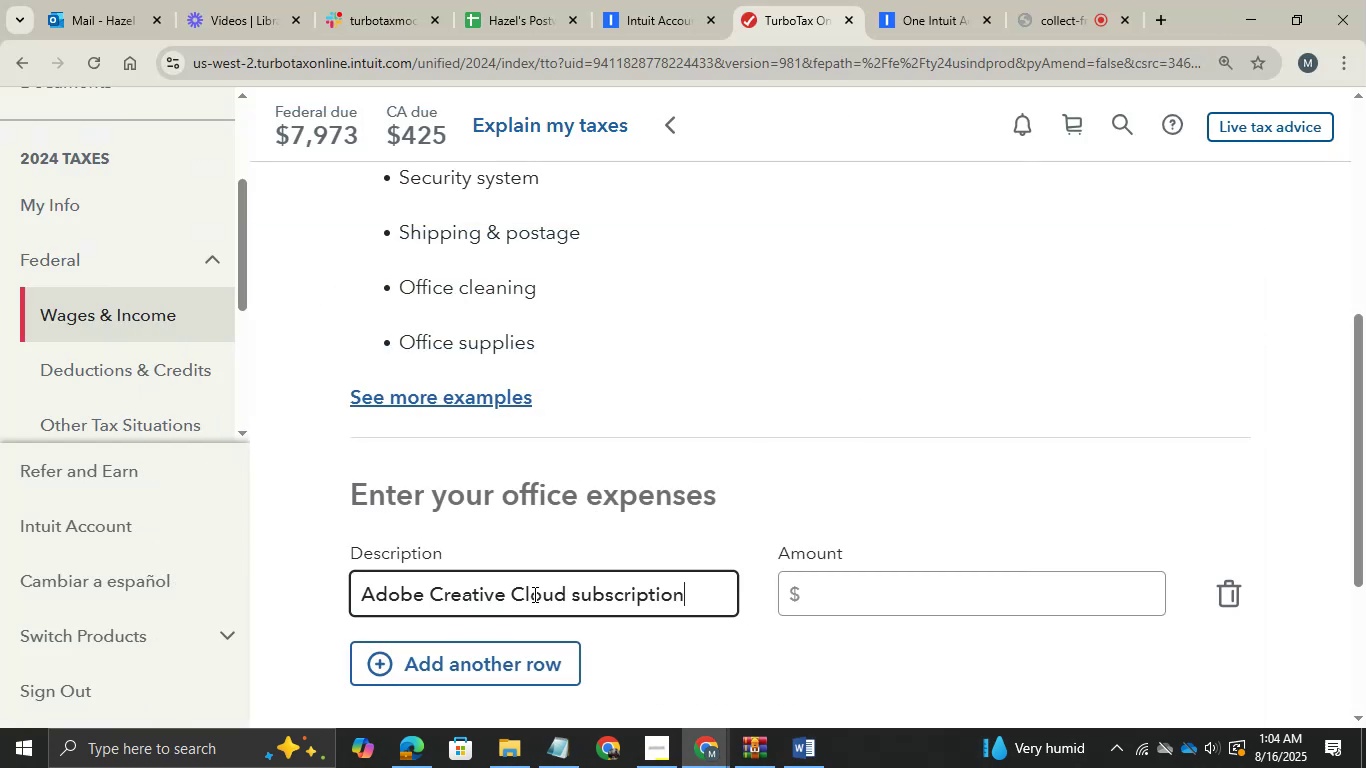 
key(Tab)
type(720)
 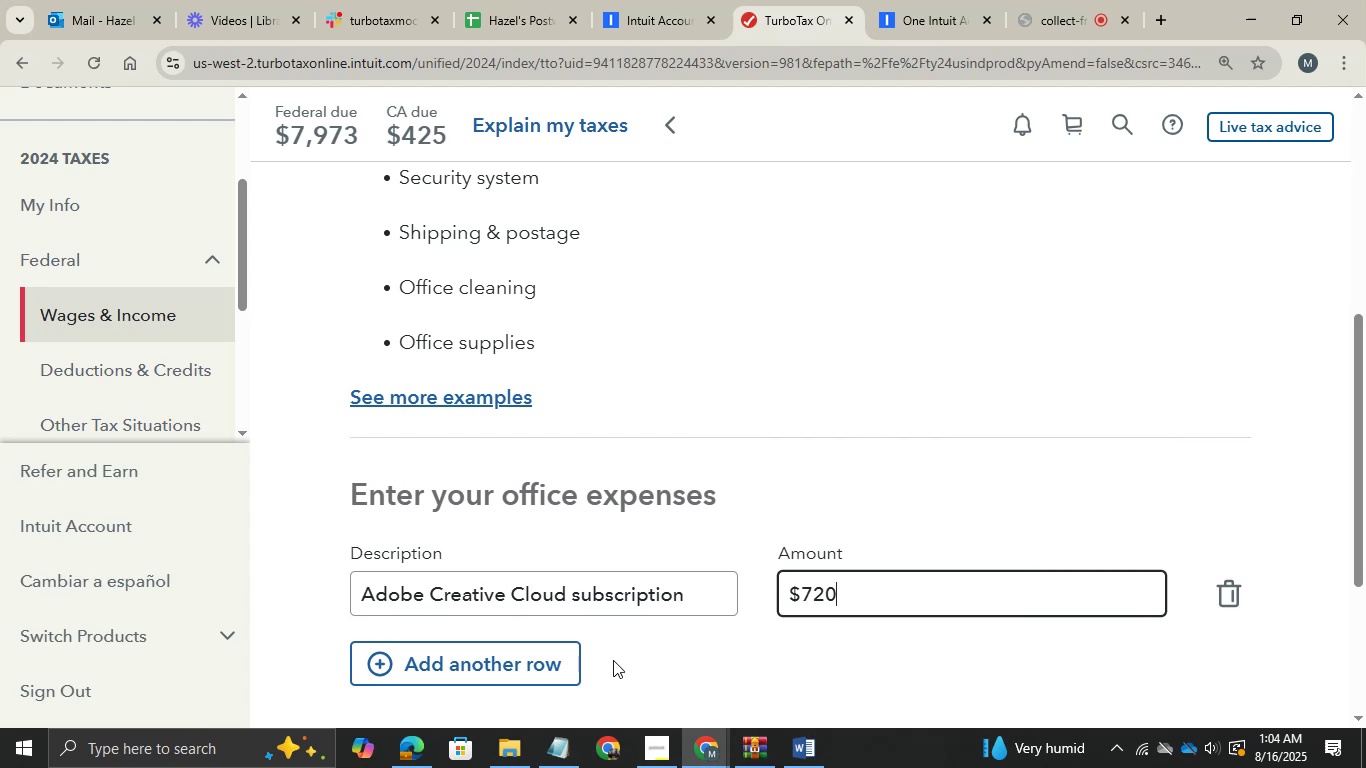 
left_click([543, 669])
 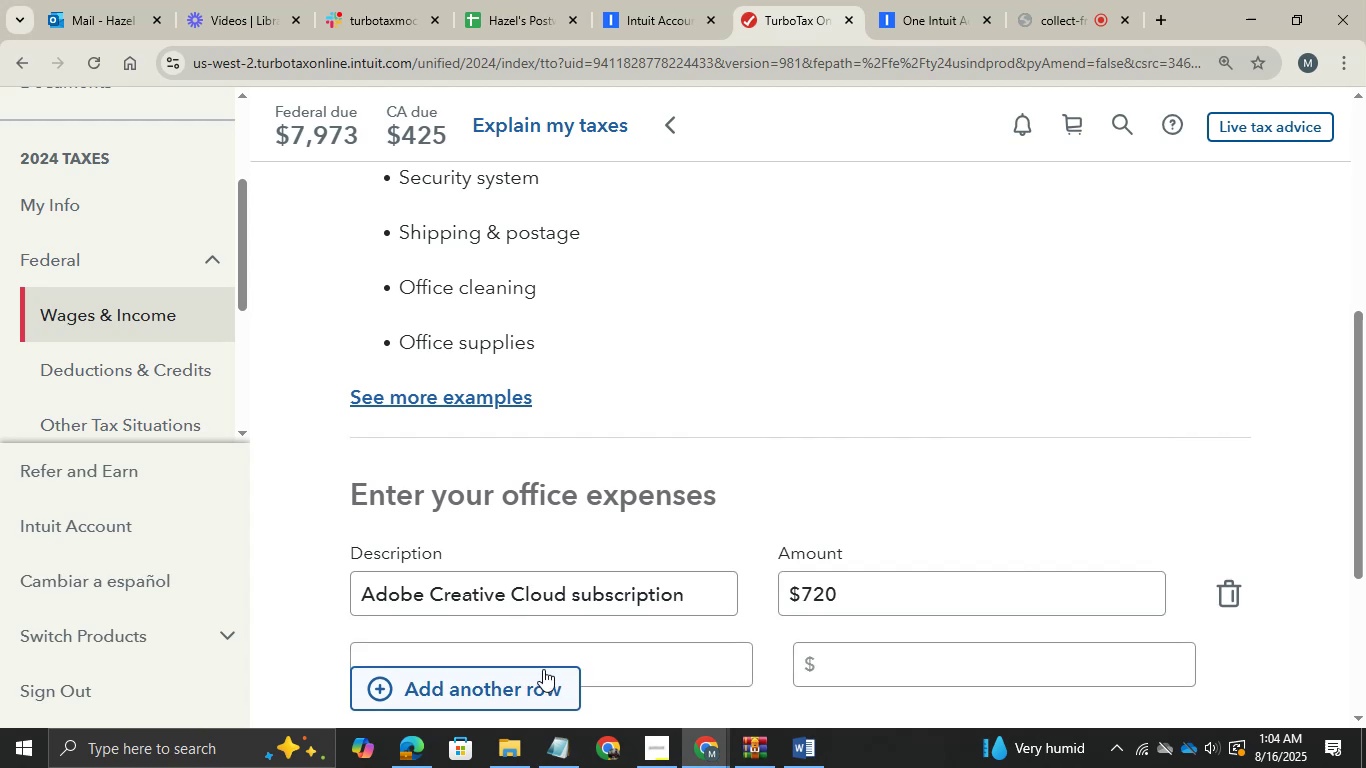 
hold_key(key=AltLeft, duration=0.49)
 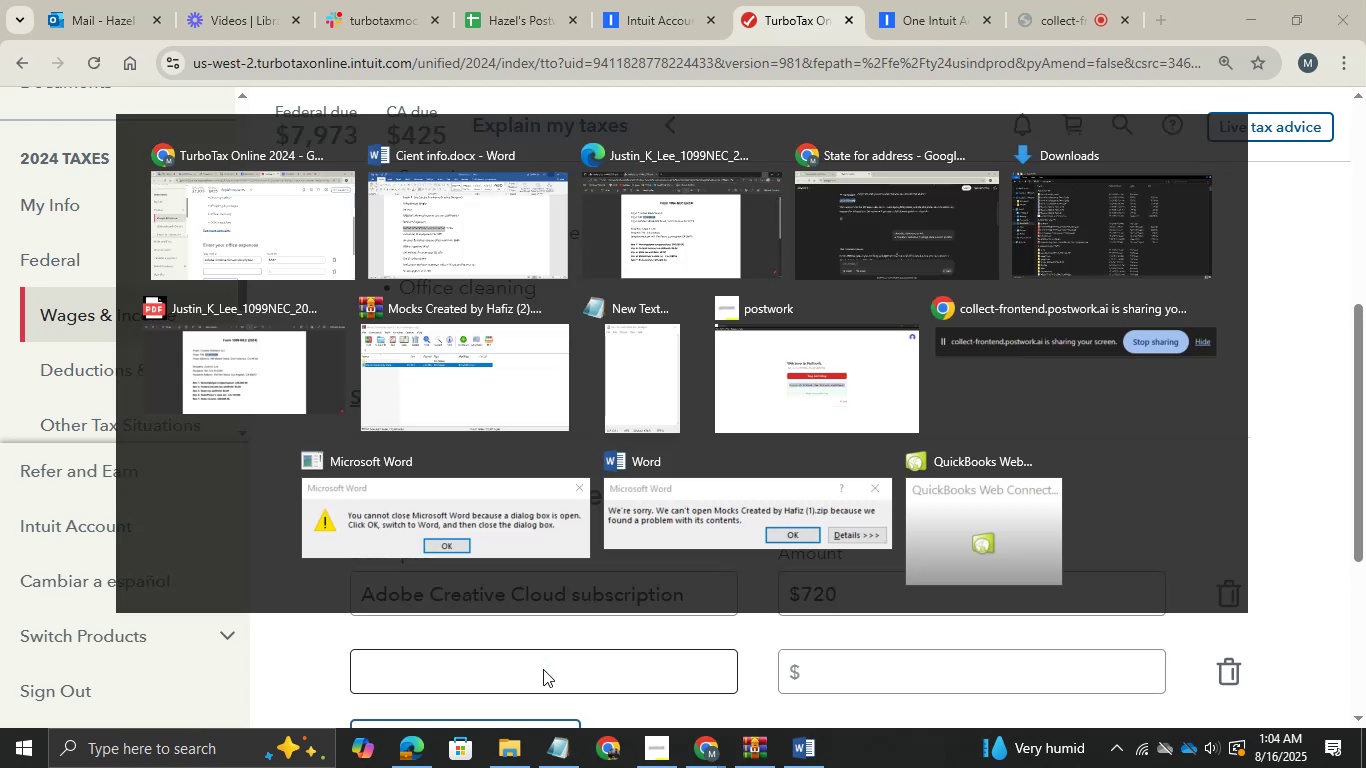 
hold_key(key=Tab, duration=0.4)
 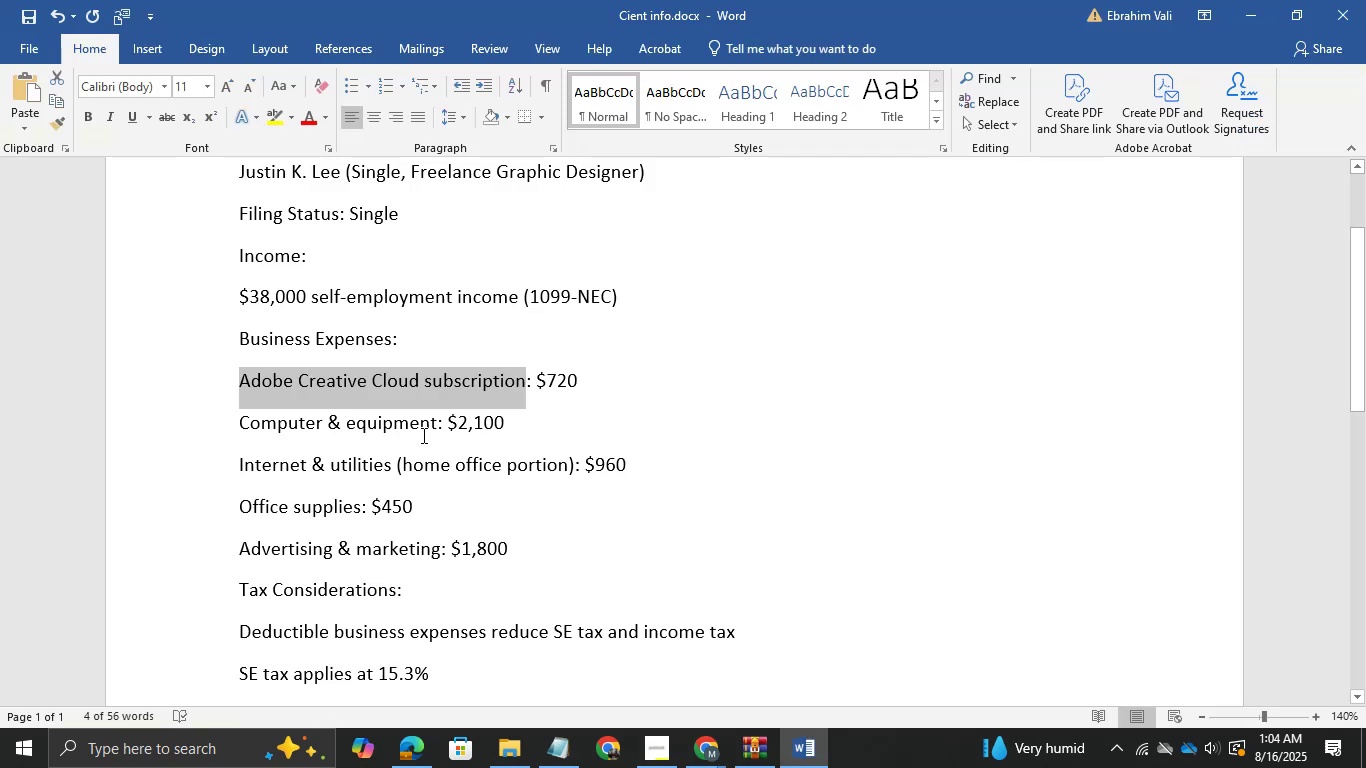 
left_click_drag(start_coordinate=[433, 426], to_coordinate=[221, 418])
 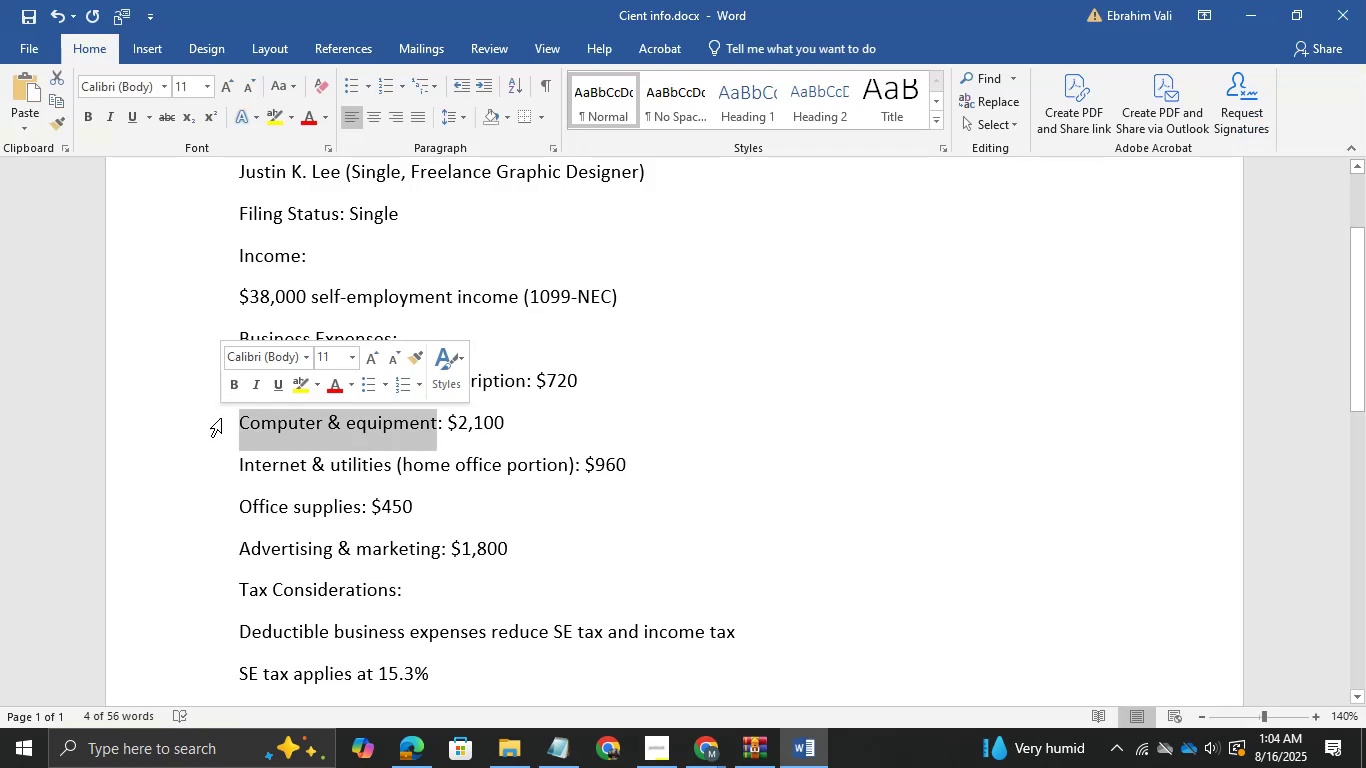 
key(Control+C)
 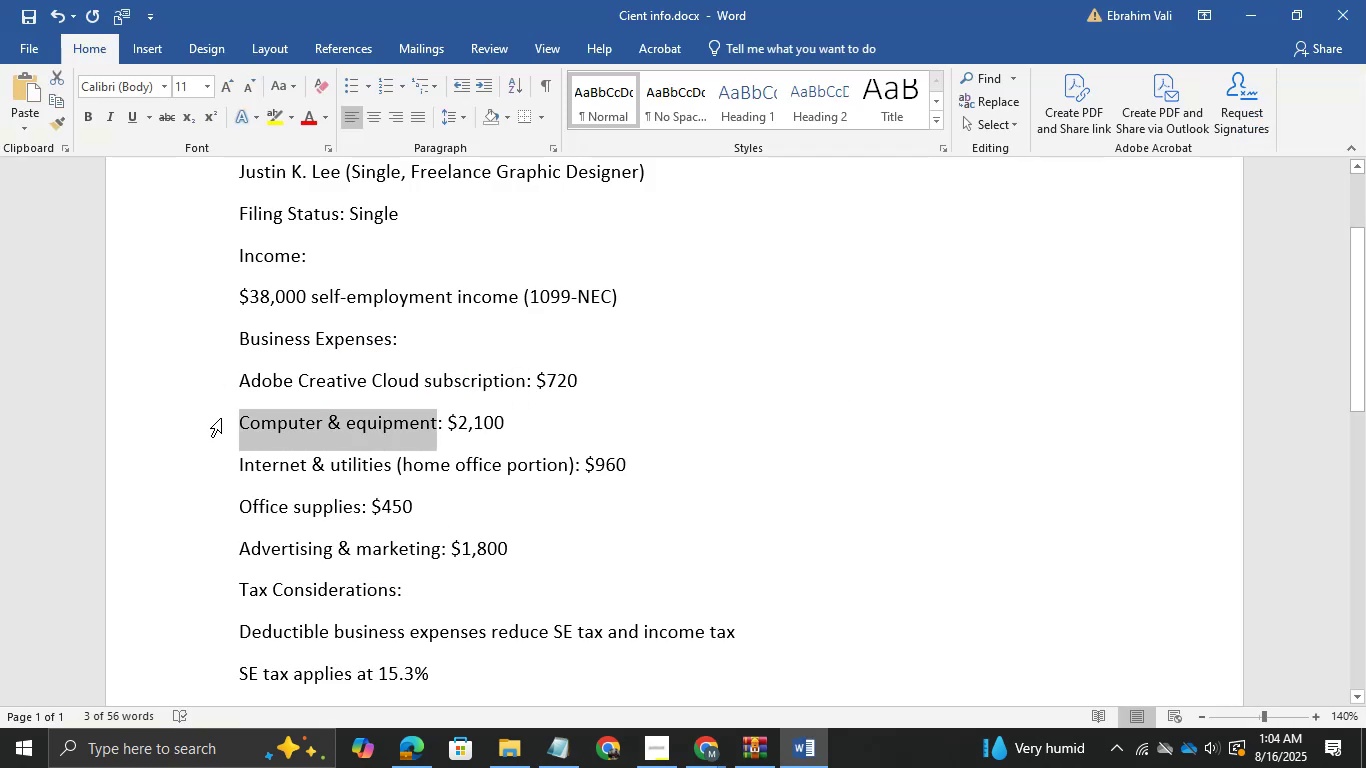 
key(Control+C)
 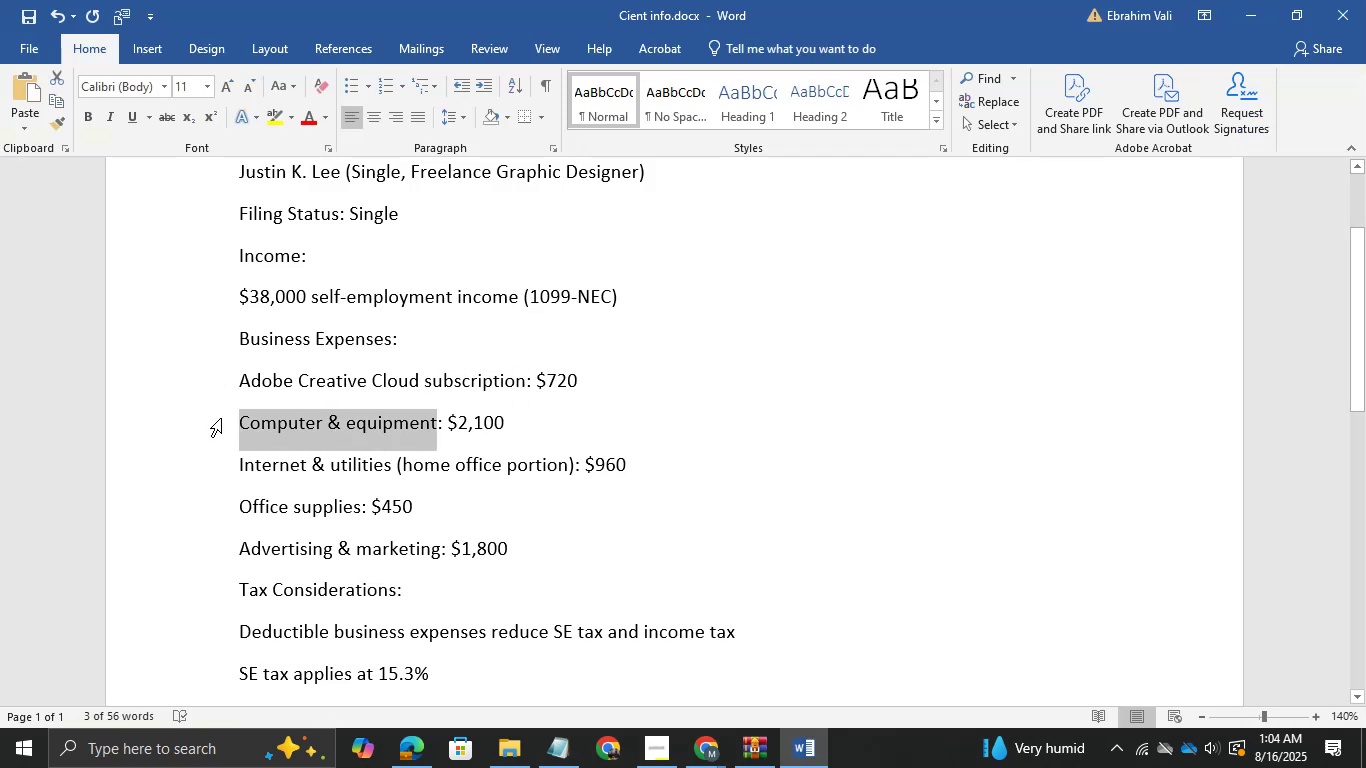 
hold_key(key=AltLeft, duration=0.62)
 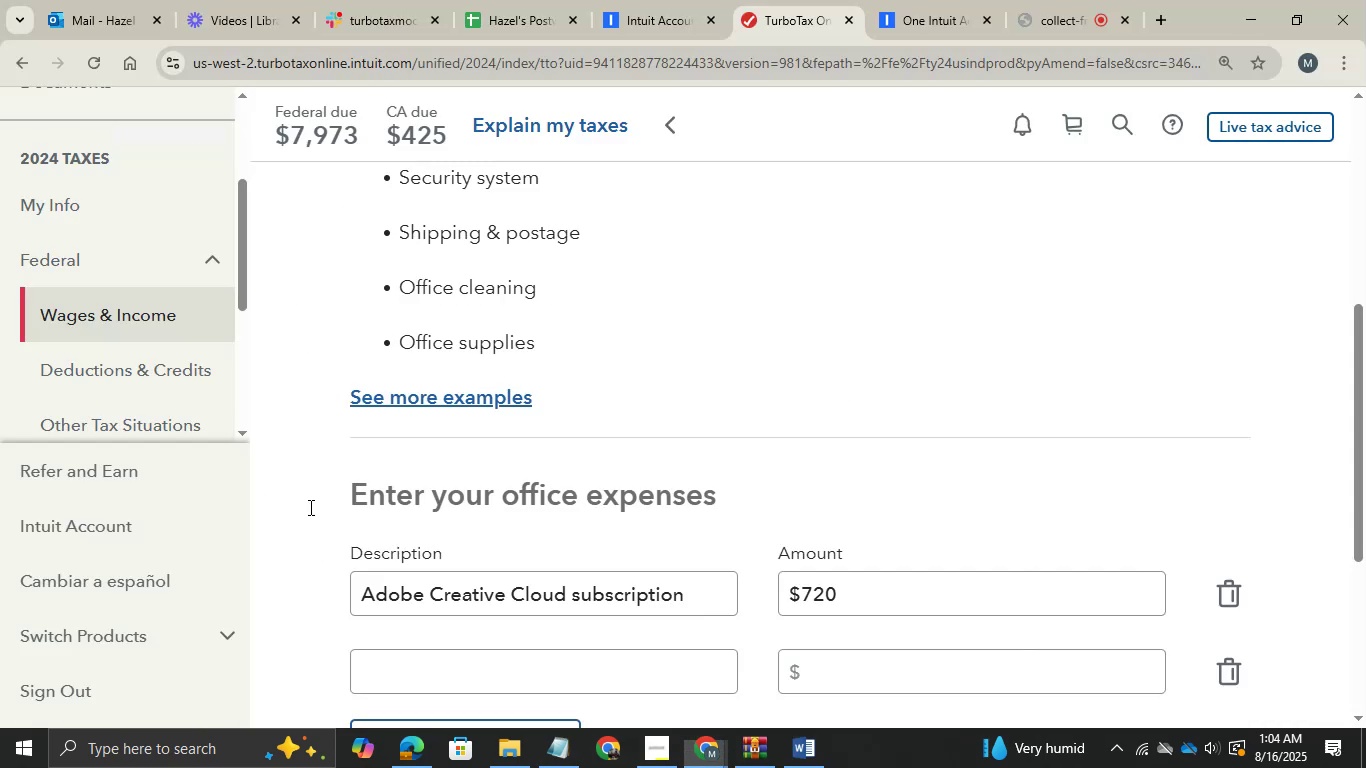 
hold_key(key=Tab, duration=0.54)
 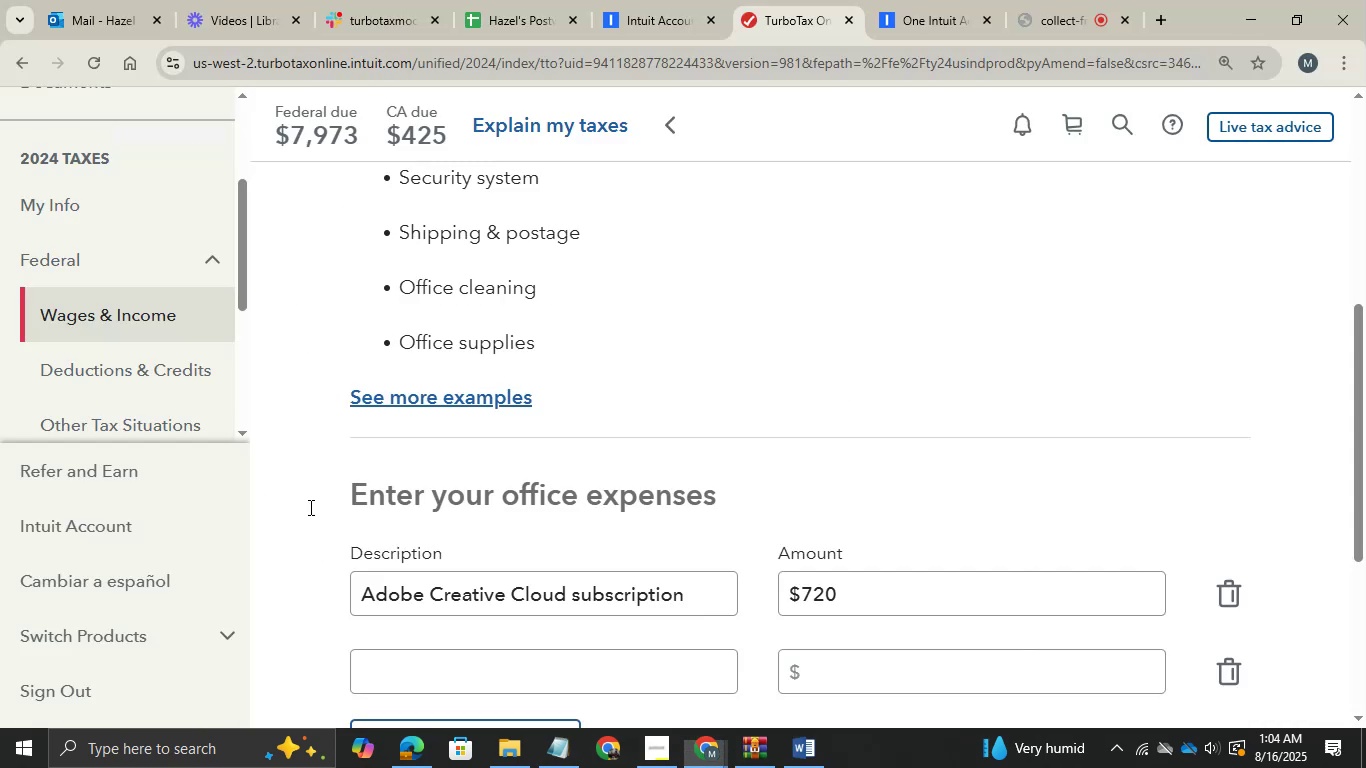 
key(Control+ControlLeft)
 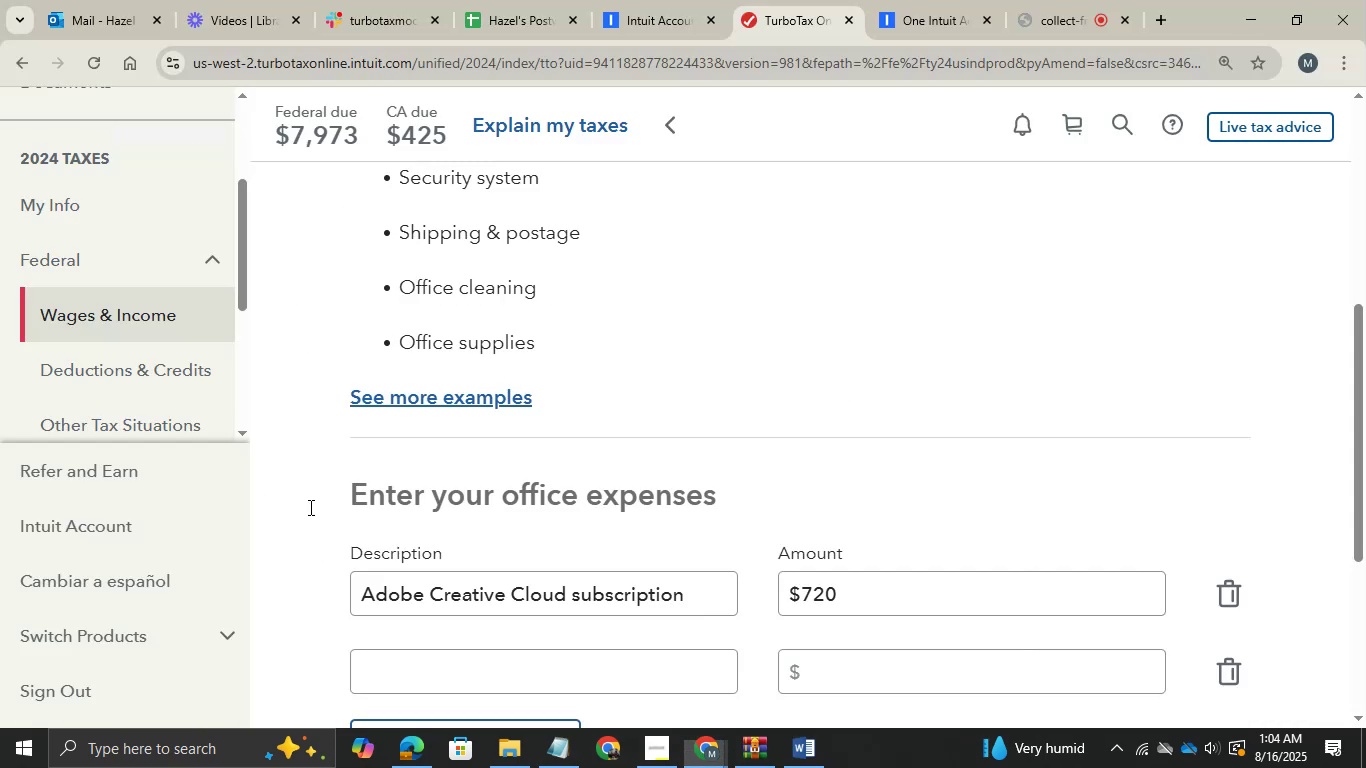 
left_click([430, 678])
 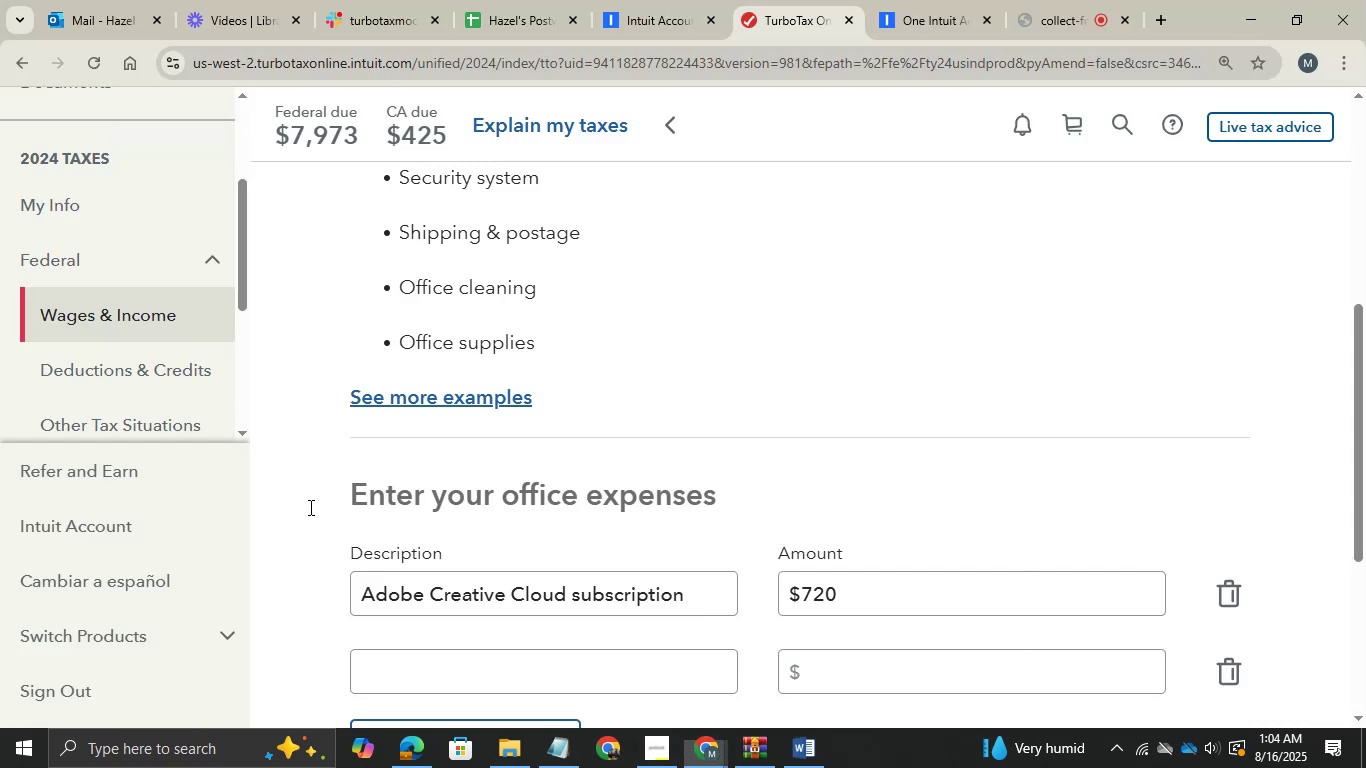 
key(Control+V)
 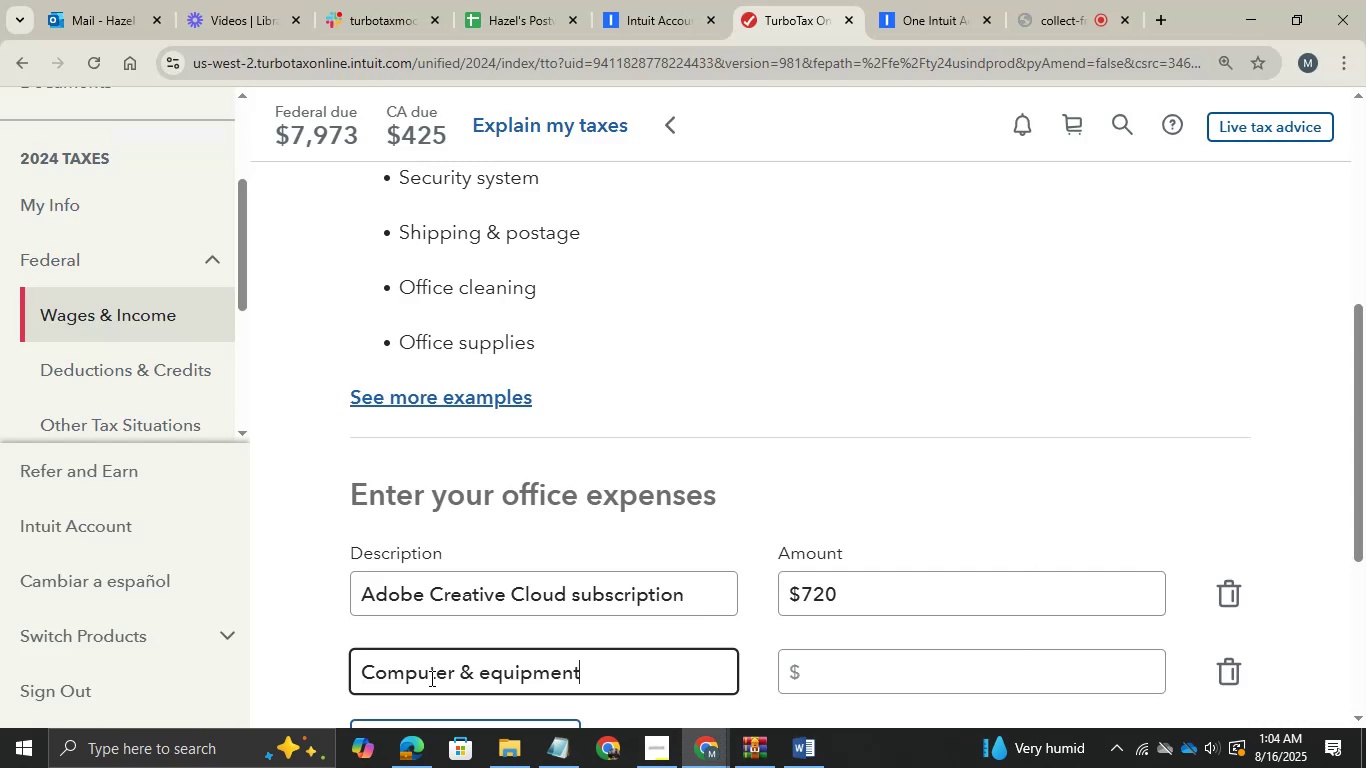 
key(Tab)
type(2100)
 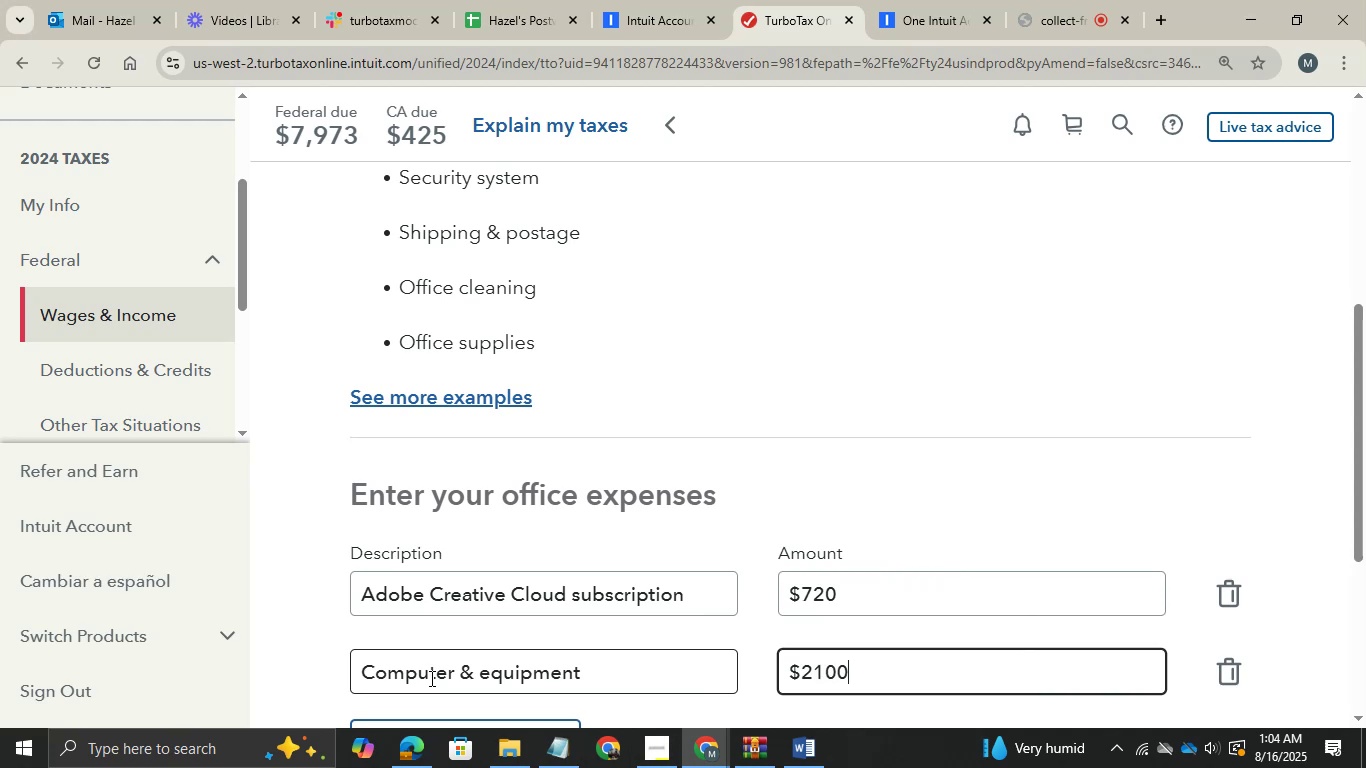 
key(Alt+AltLeft)
 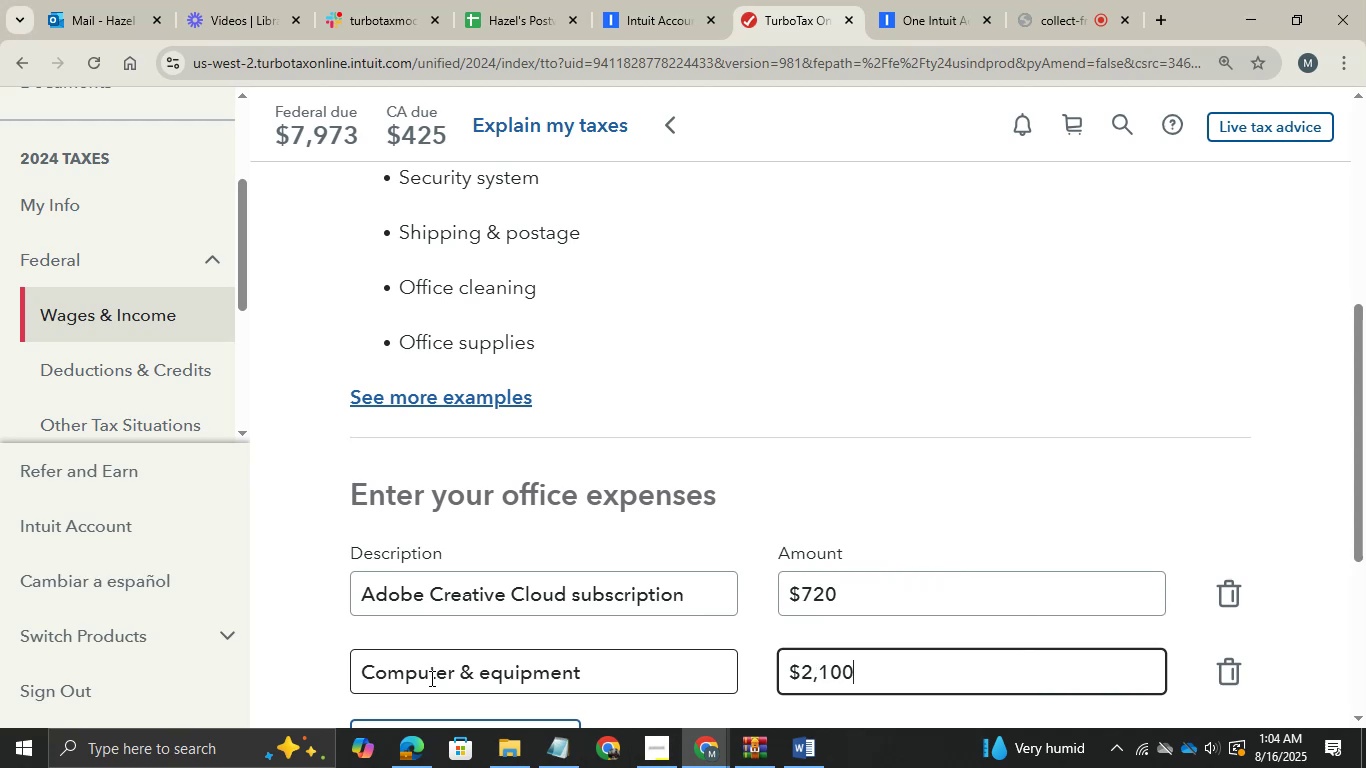 
key(Alt+Tab)
 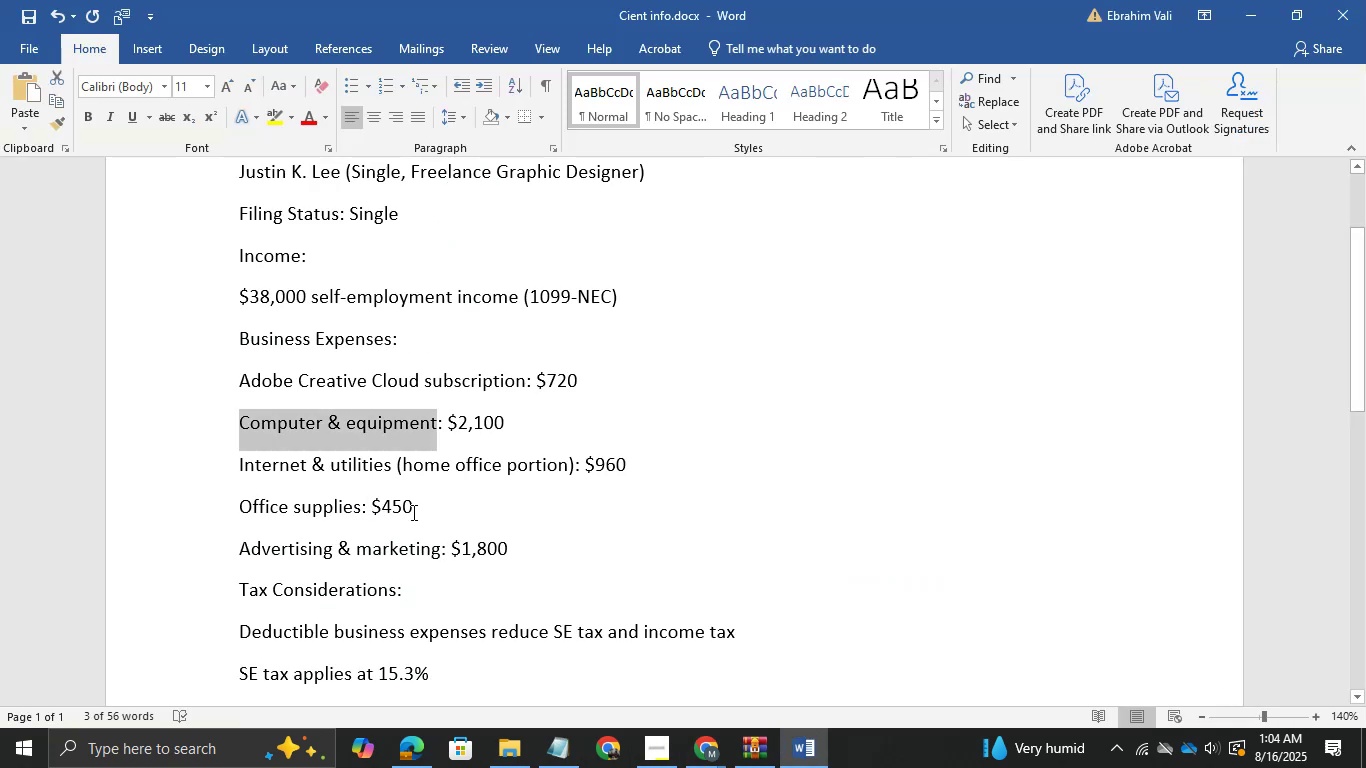 
left_click_drag(start_coordinate=[355, 505], to_coordinate=[260, 500])
 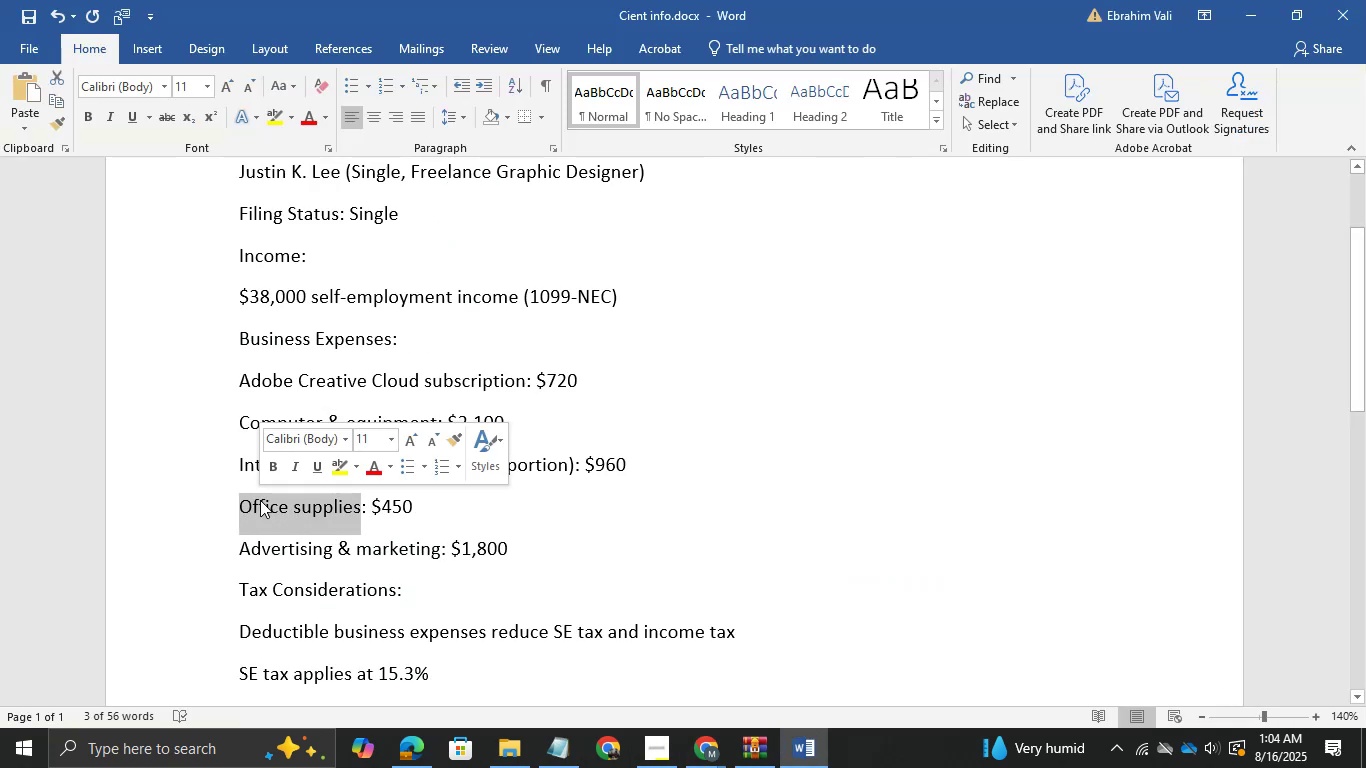 
left_click([260, 500])
 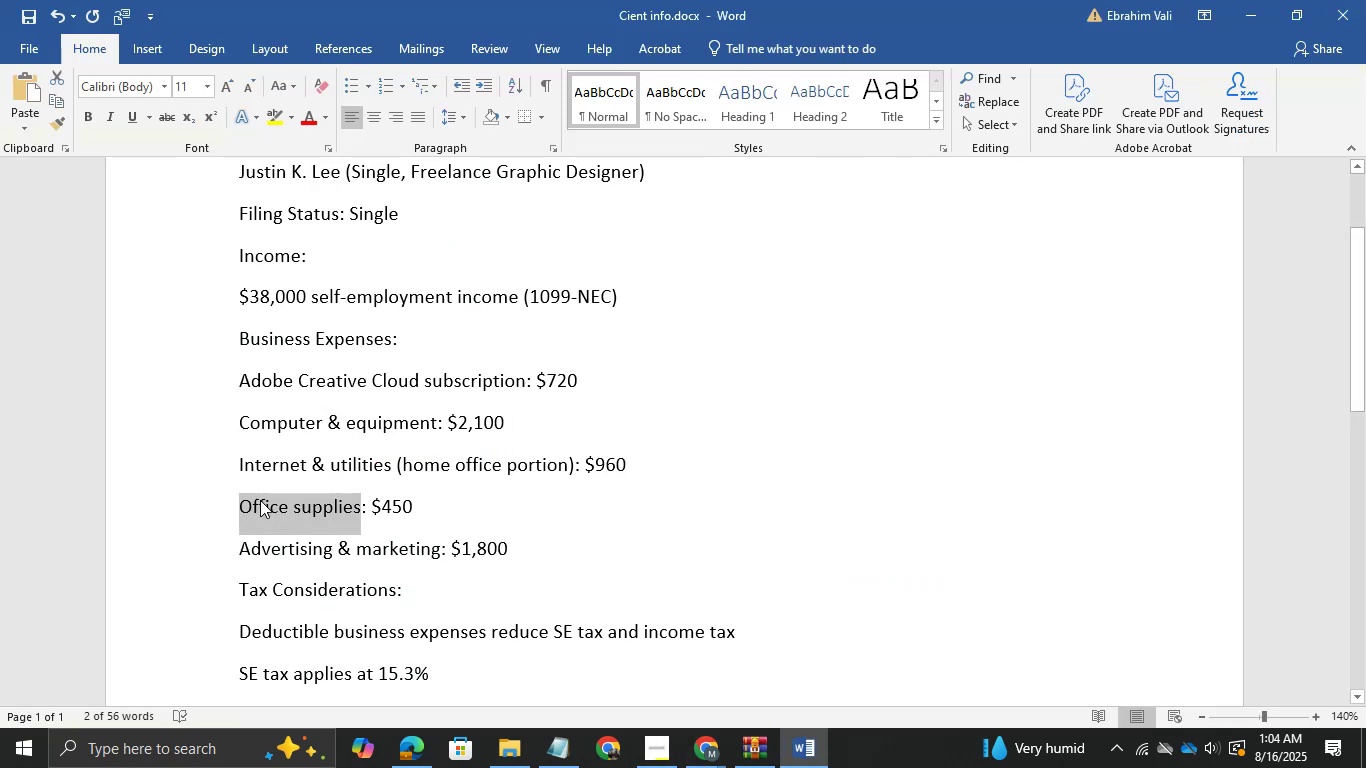 
key(Control+C)
 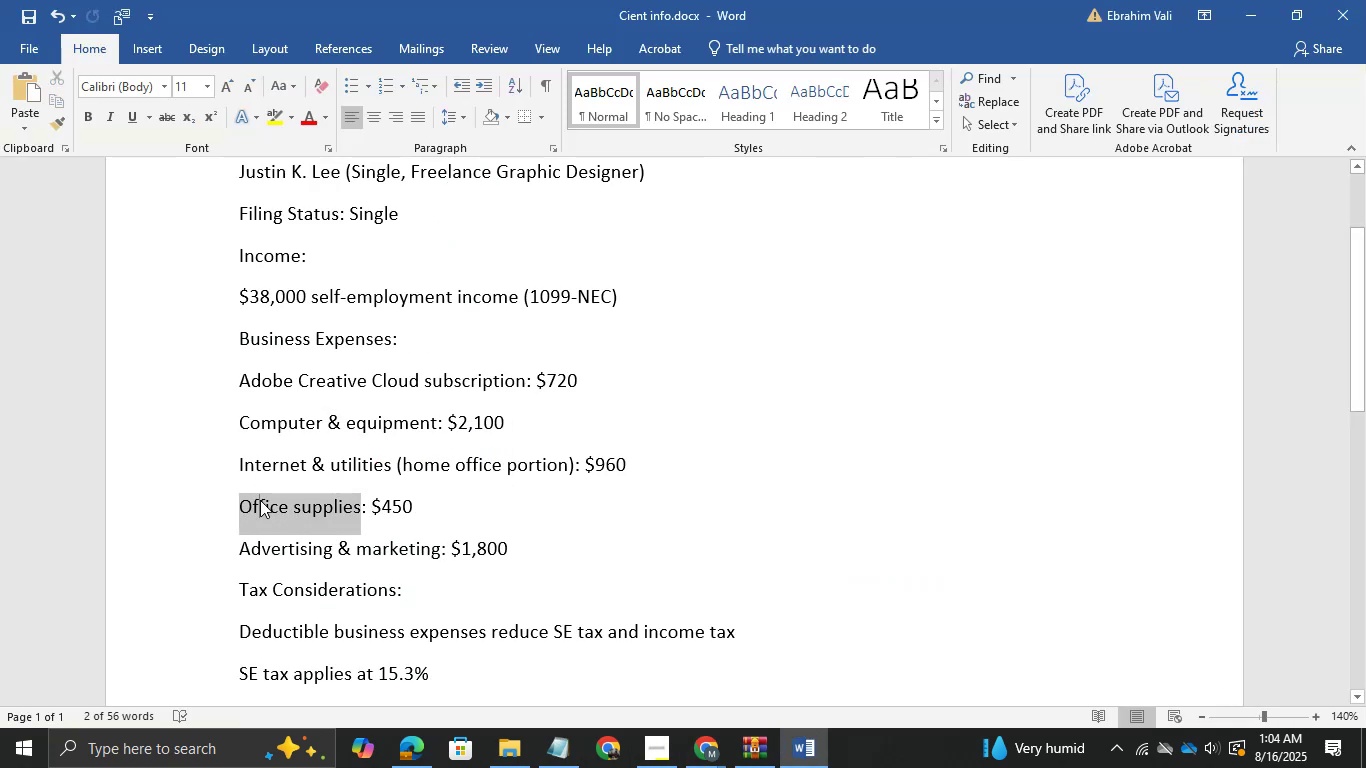 
key(Control+C)
 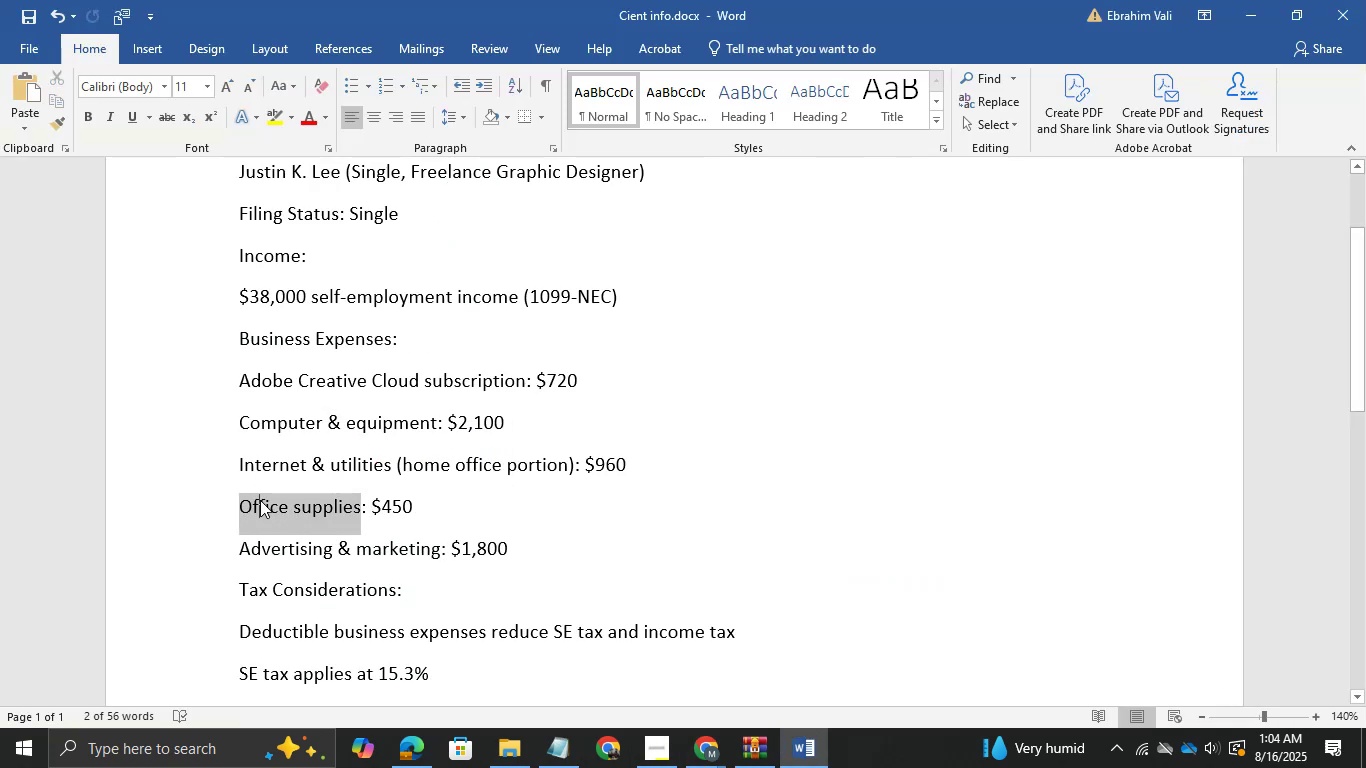 
key(Alt+AltLeft)
 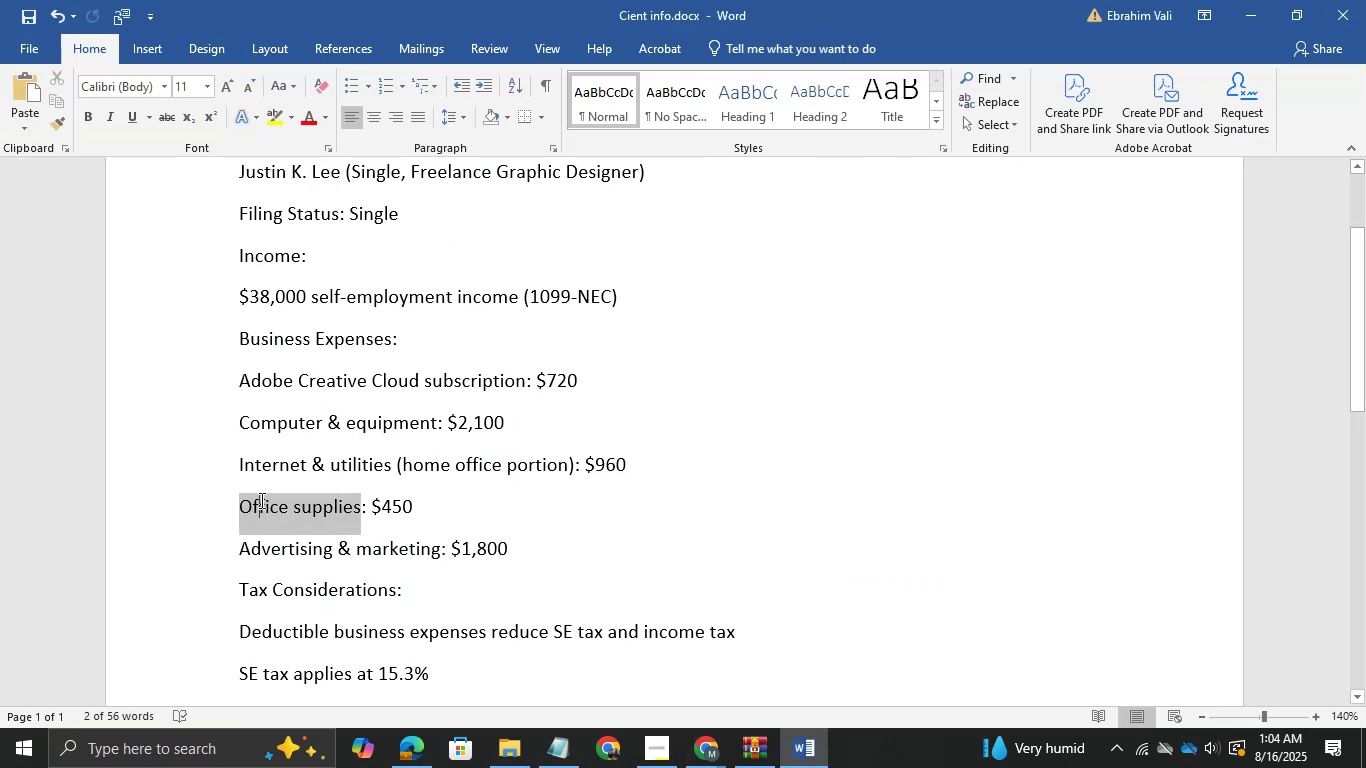 
key(Alt+Tab)
 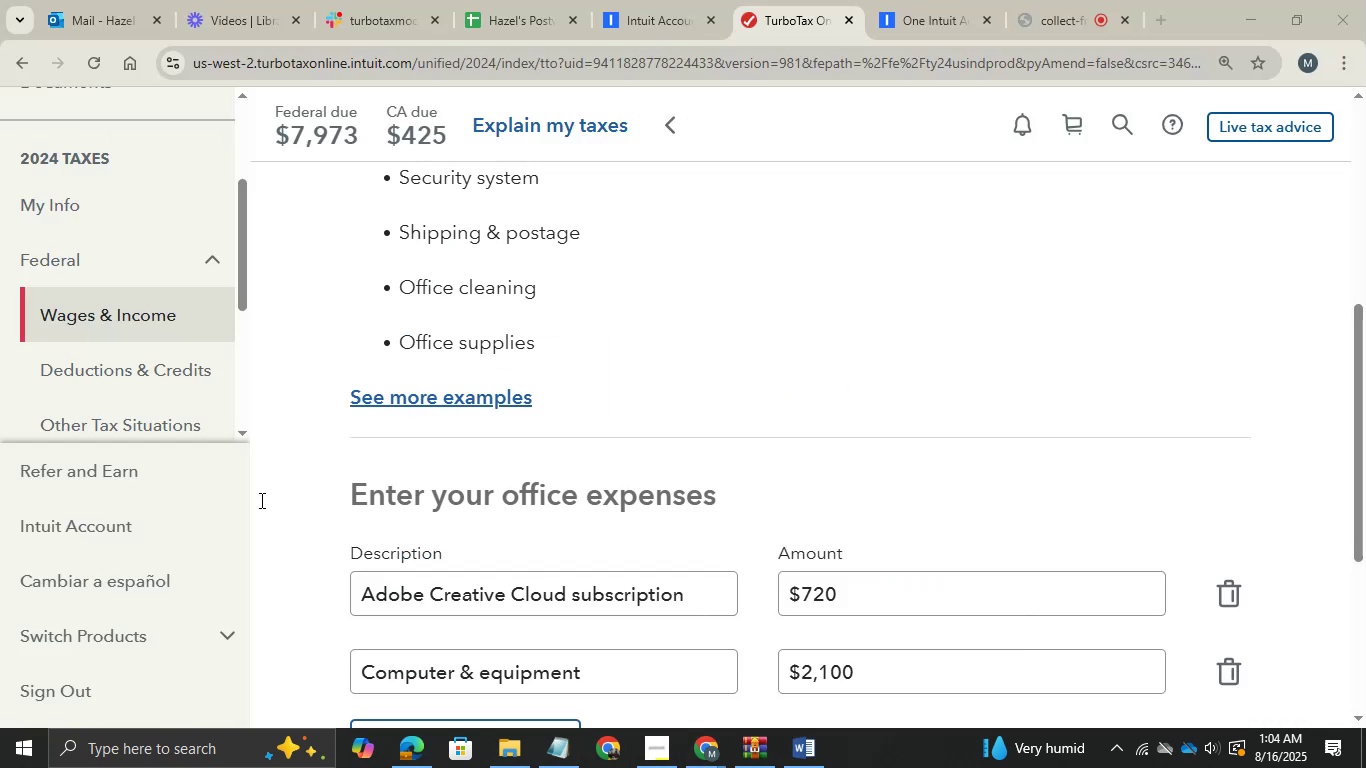 
scroll: coordinate [404, 634], scroll_direction: down, amount: 1.0
 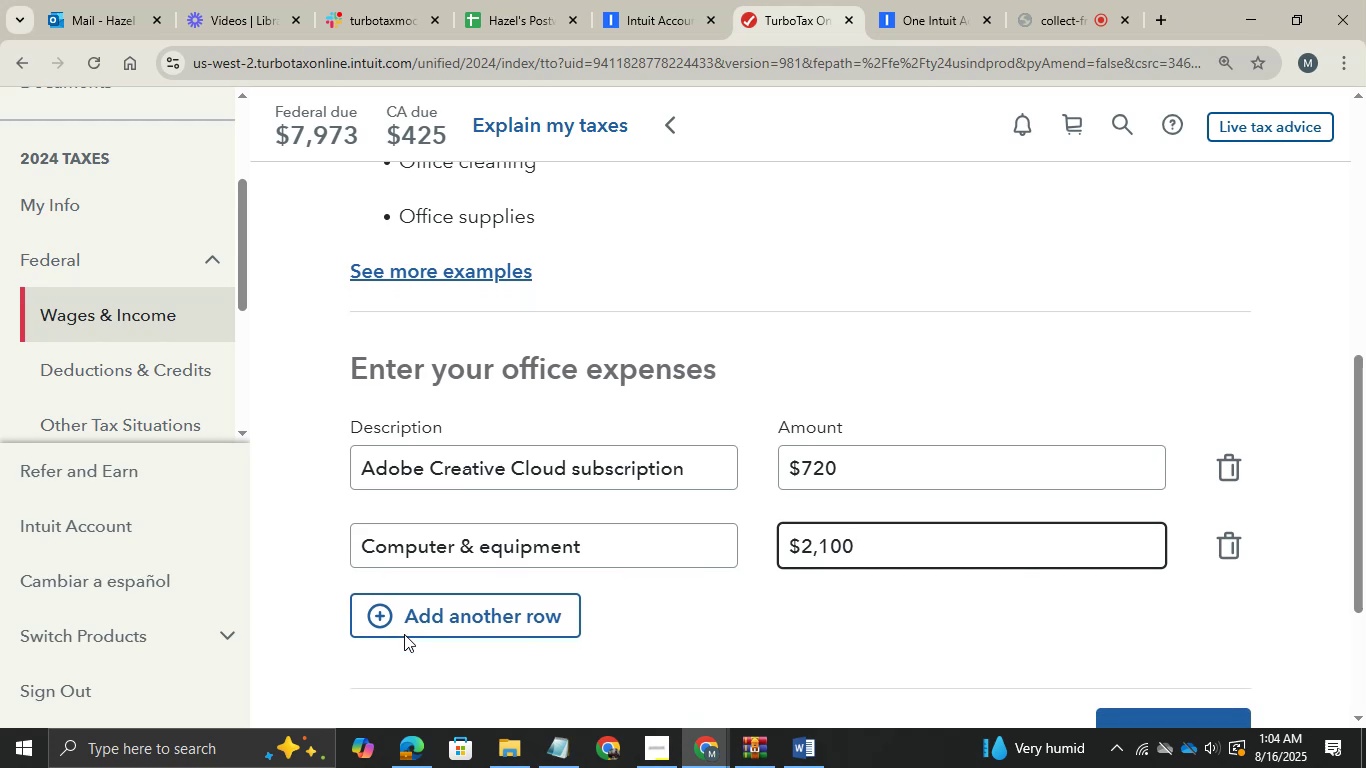 
left_click([404, 634])
 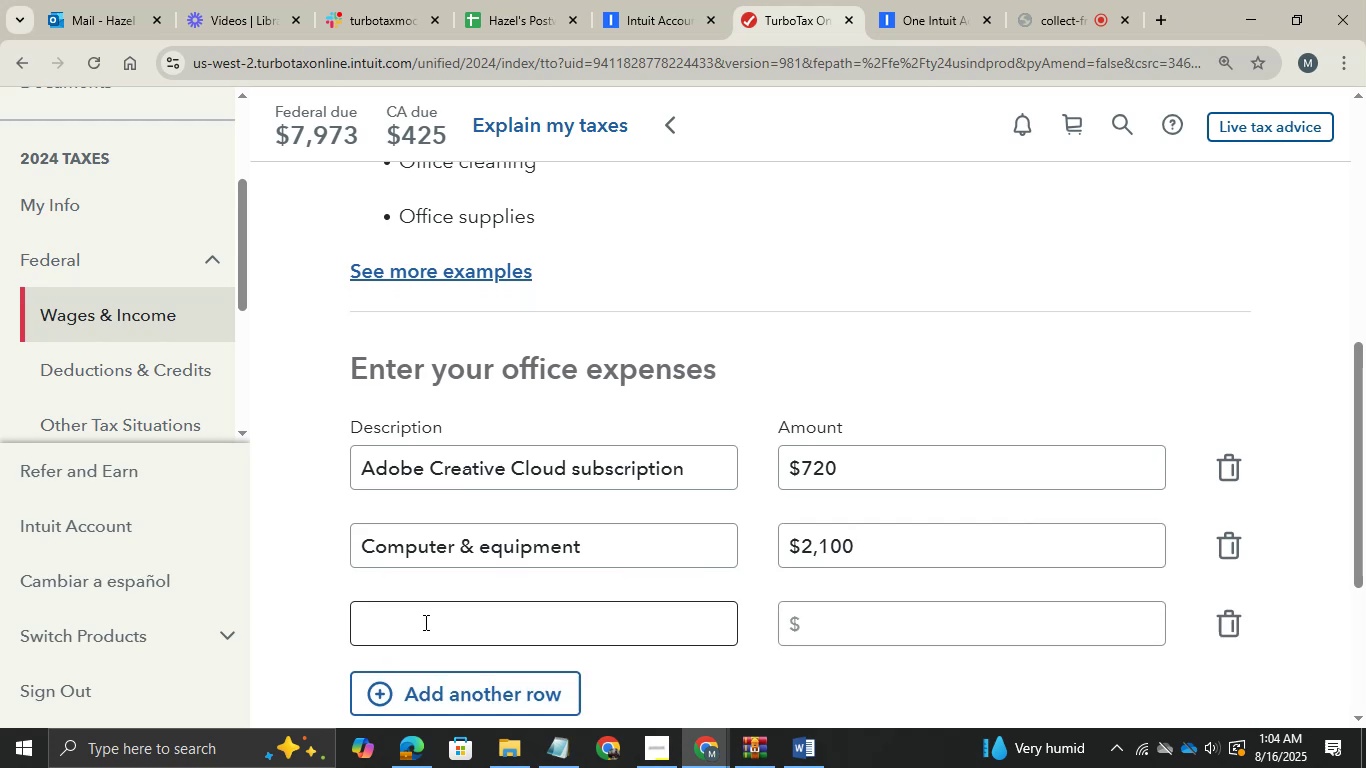 
left_click([428, 618])
 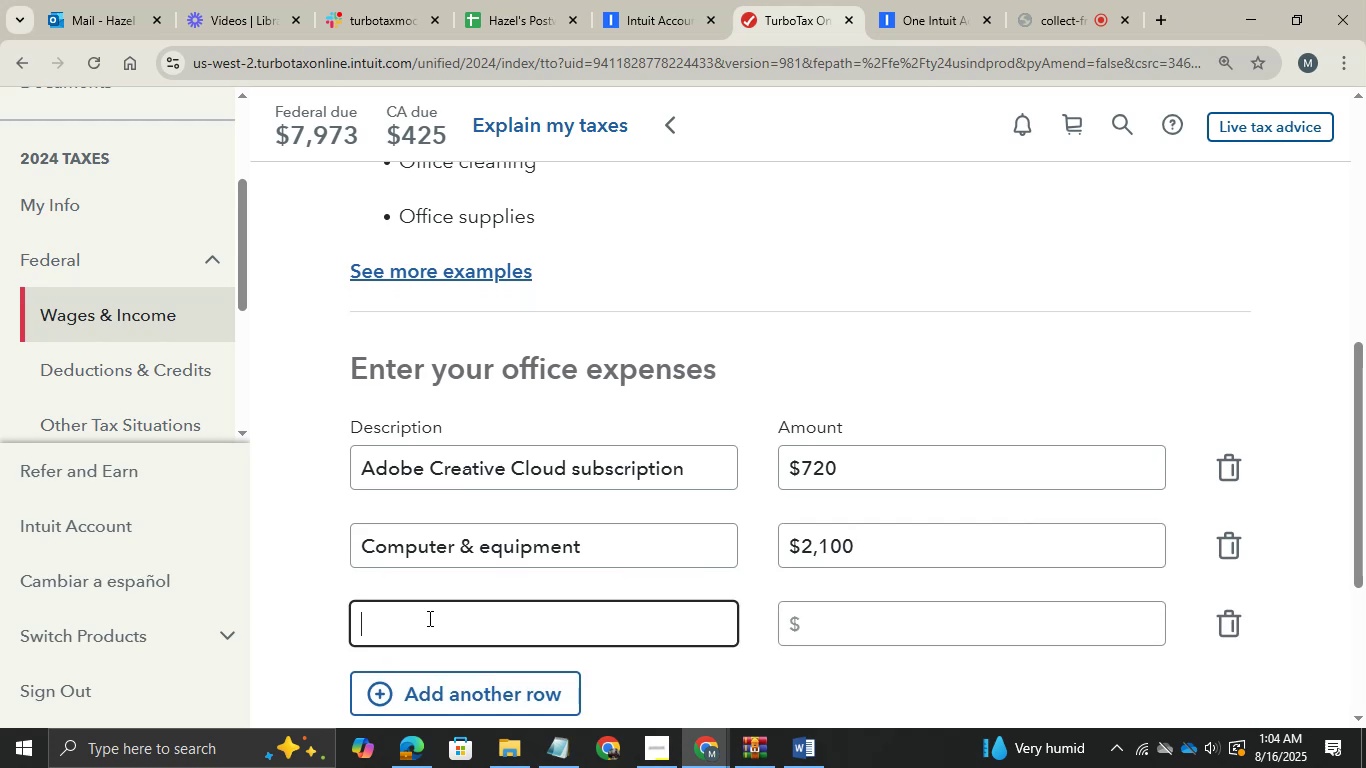 
key(Control+V)
 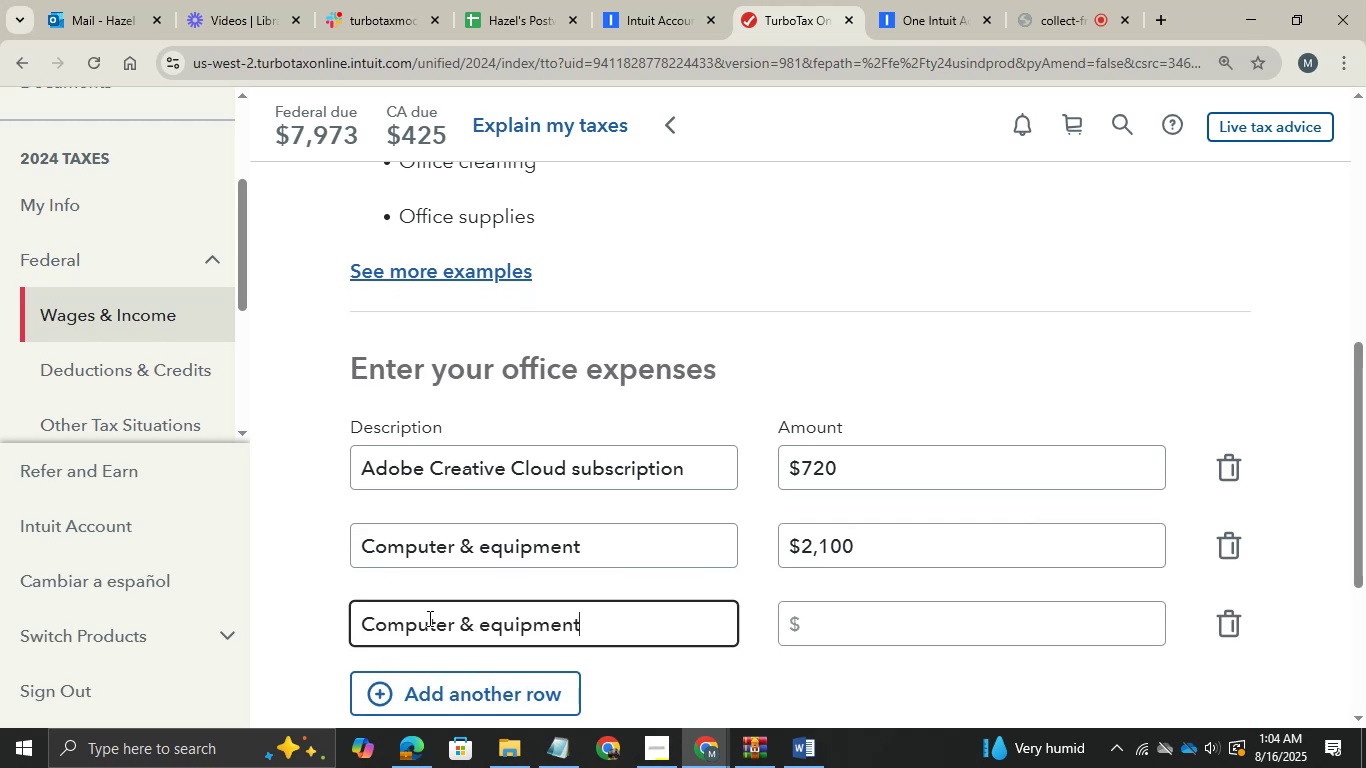 
key(Alt+AltLeft)
 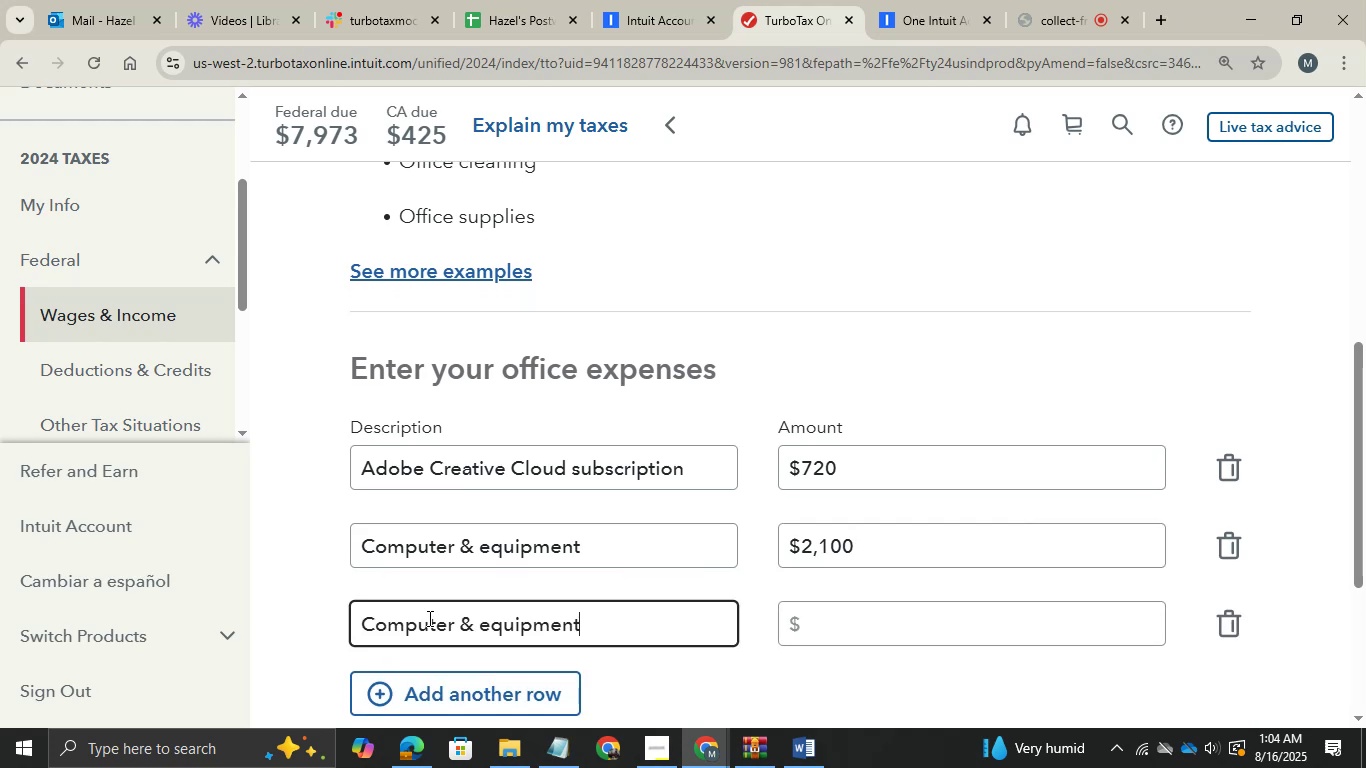 
key(Alt+Tab)
 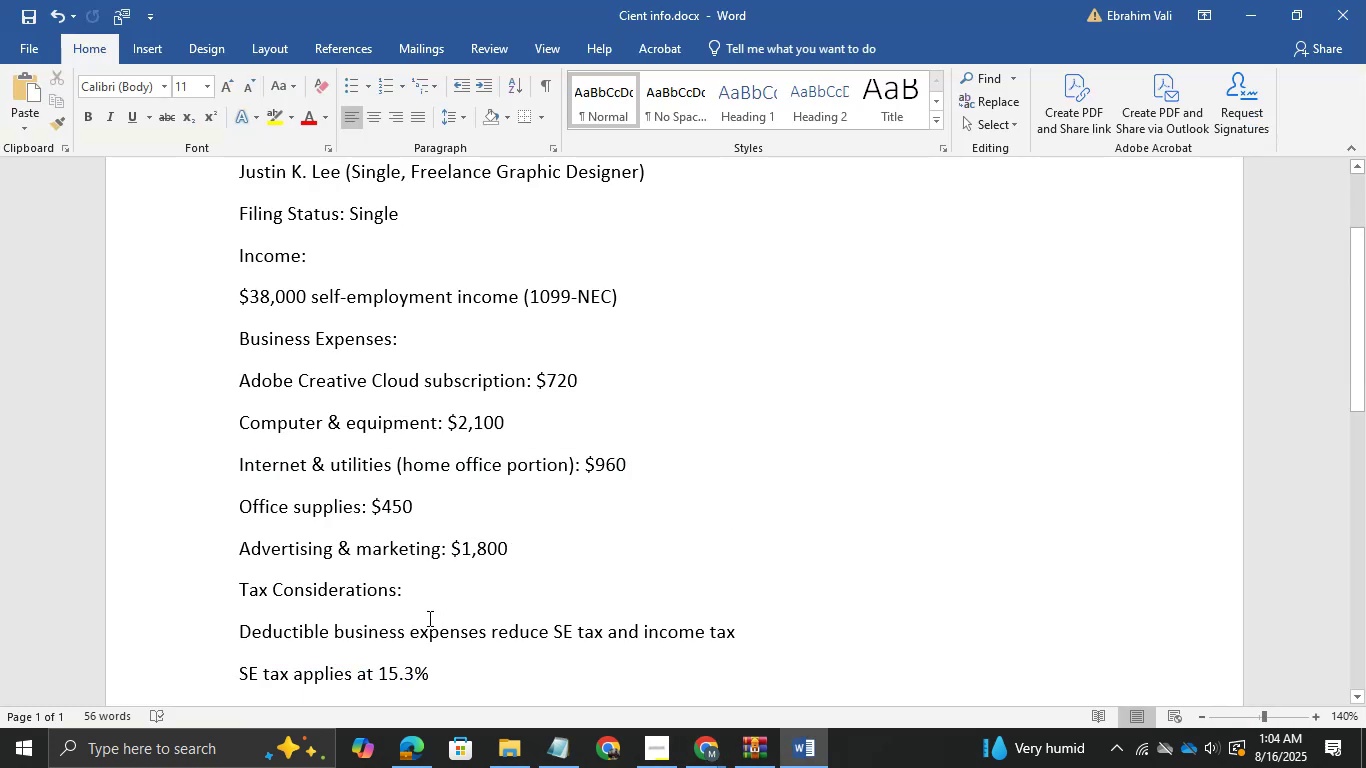 
key(Alt+AltLeft)
 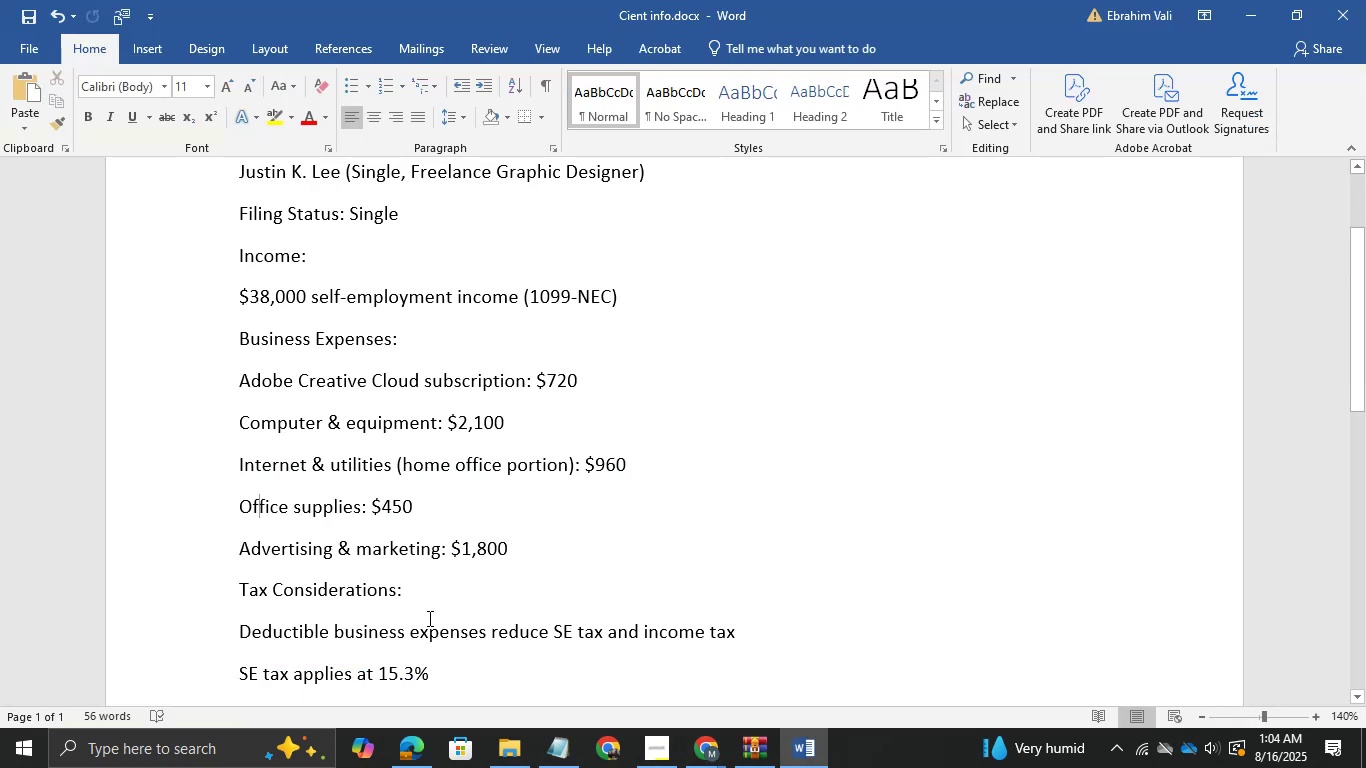 
hold_key(key=Tab, duration=0.43)
 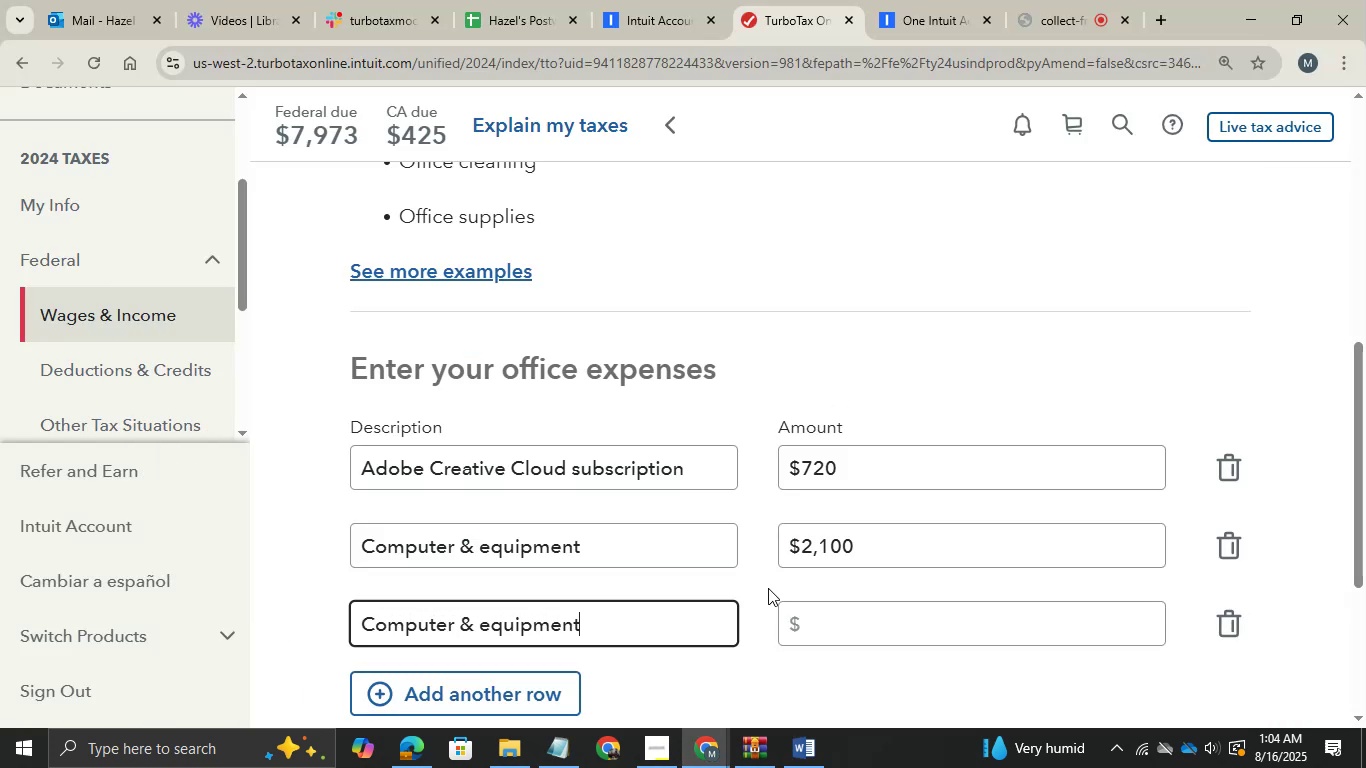 
left_click([826, 617])
 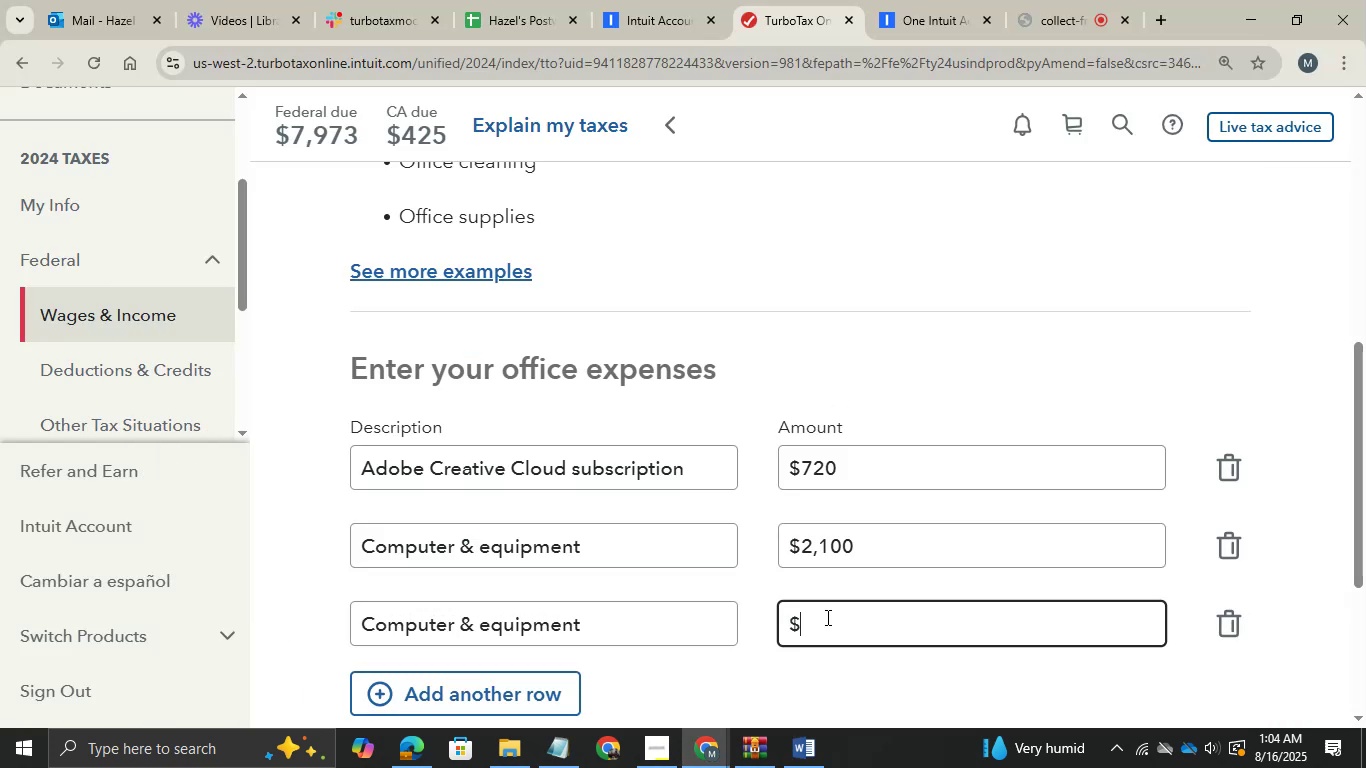 
type(450)
 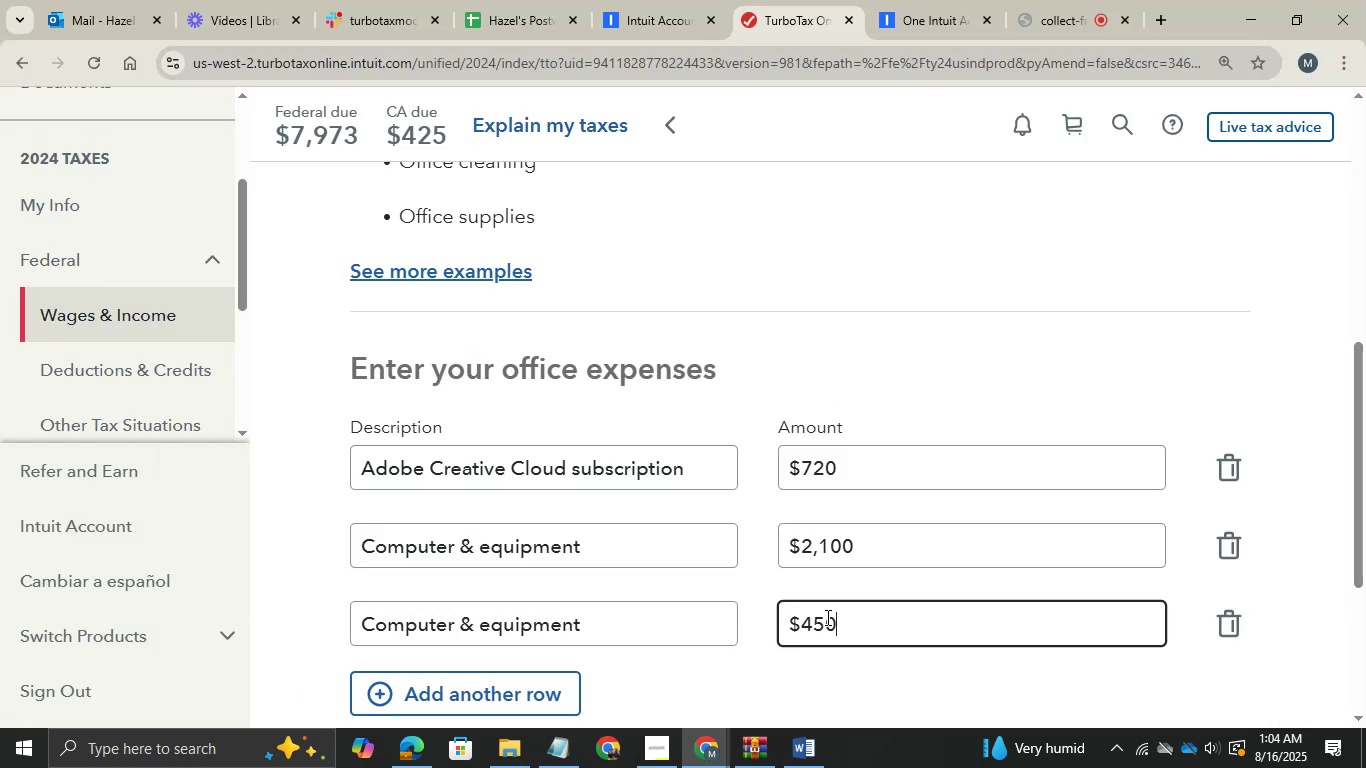 
hold_key(key=AltLeft, duration=0.45)
 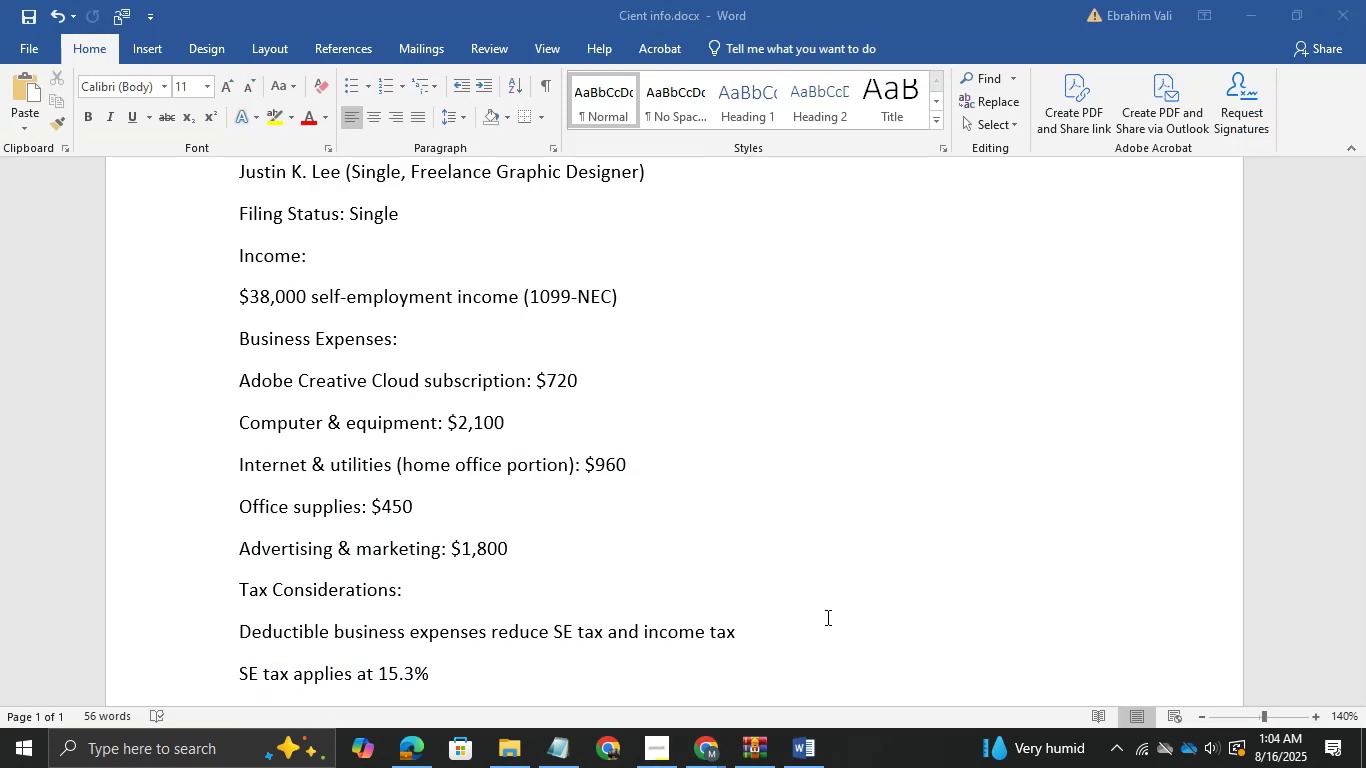 
hold_key(key=Tab, duration=0.4)
 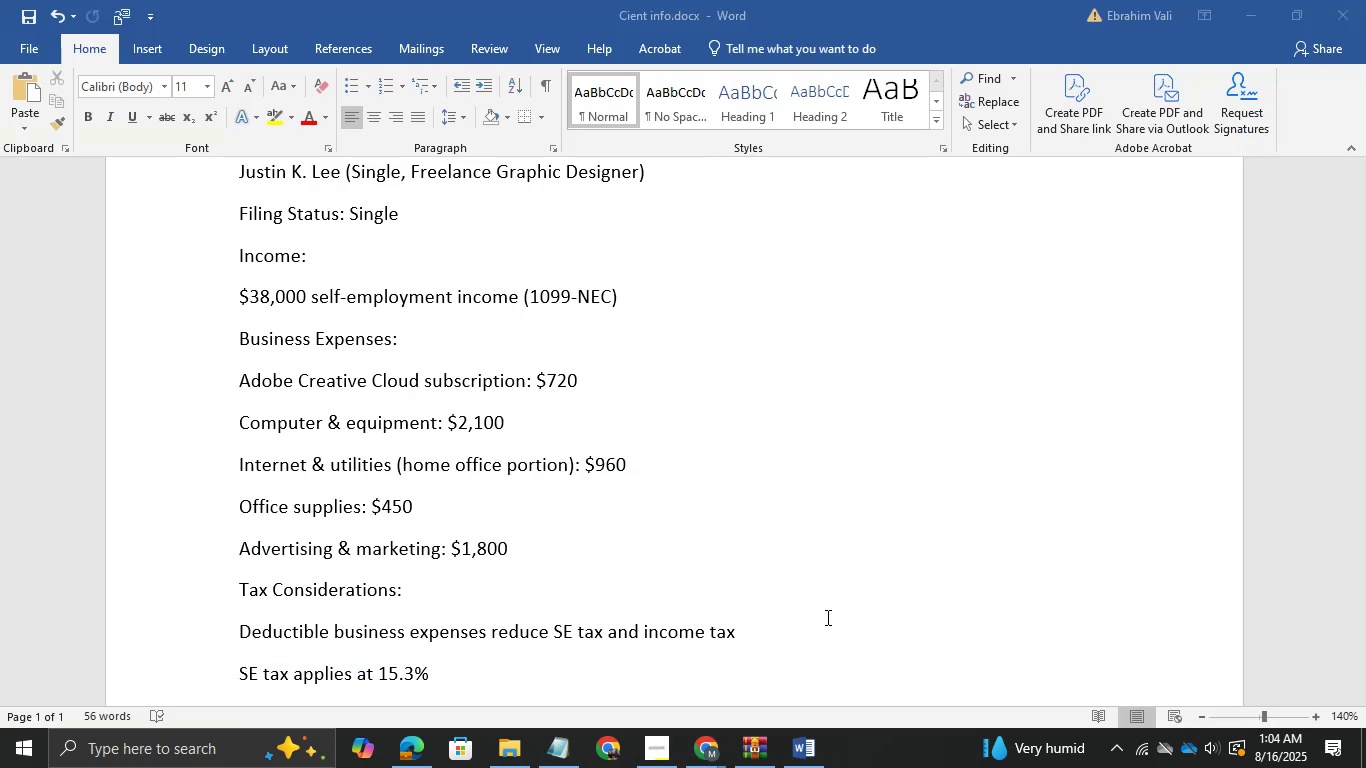 
key(Alt+AltLeft)
 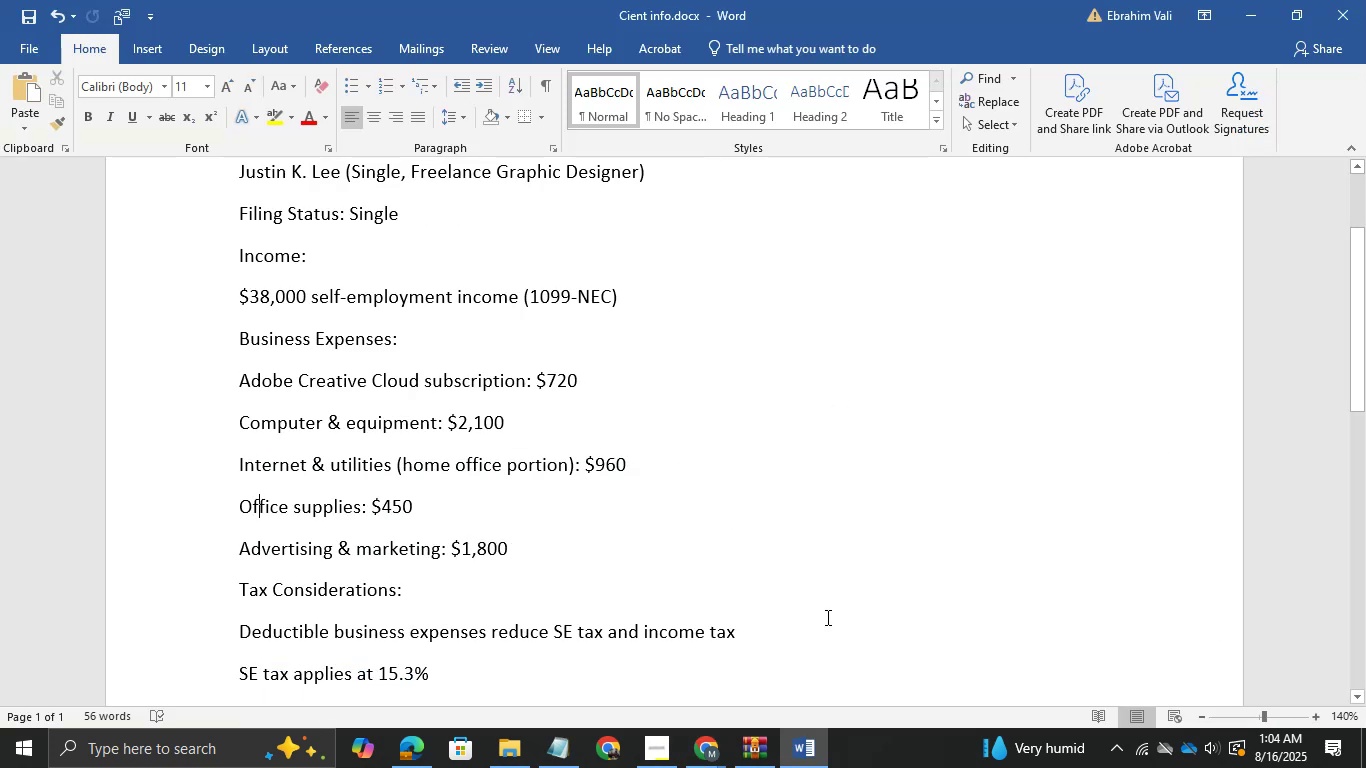 
key(Alt+Tab)
 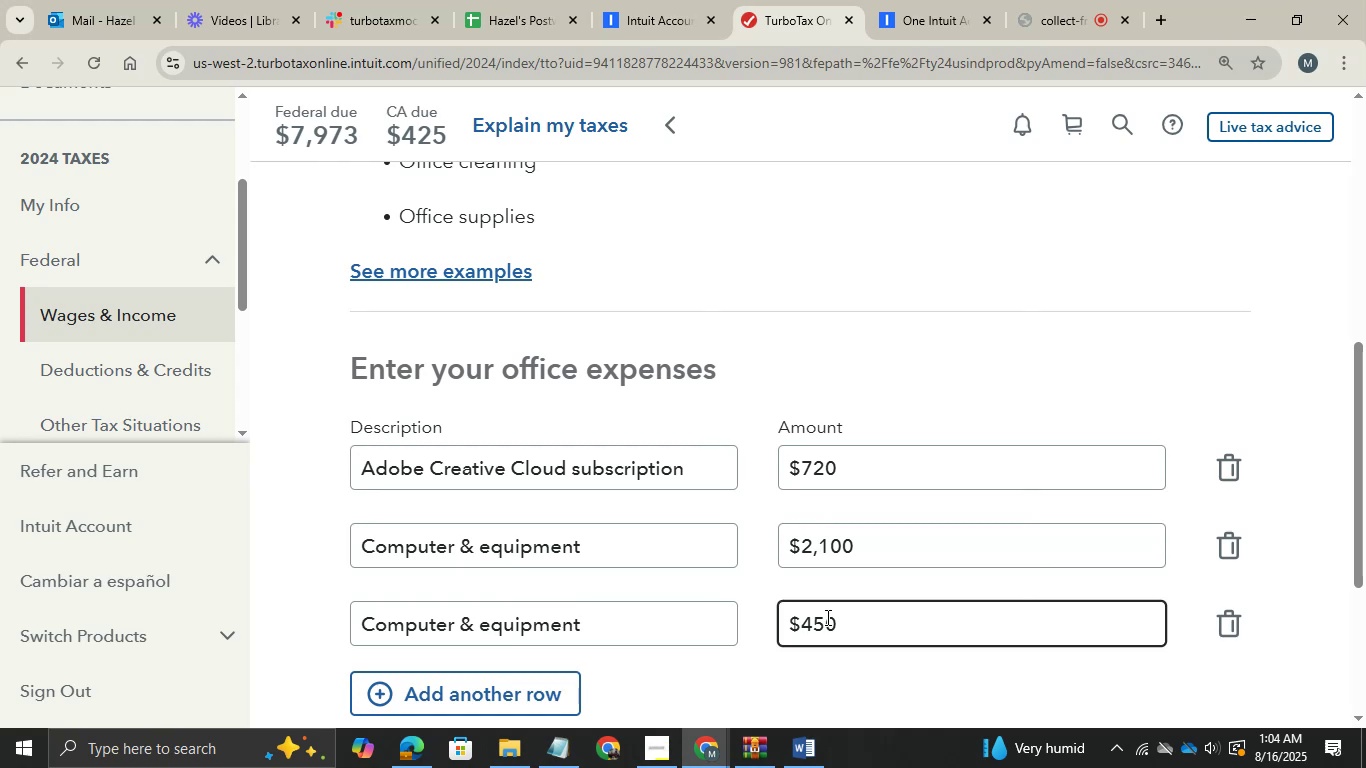 
scroll: coordinate [1365, 301], scroll_direction: down, amount: 3.0
 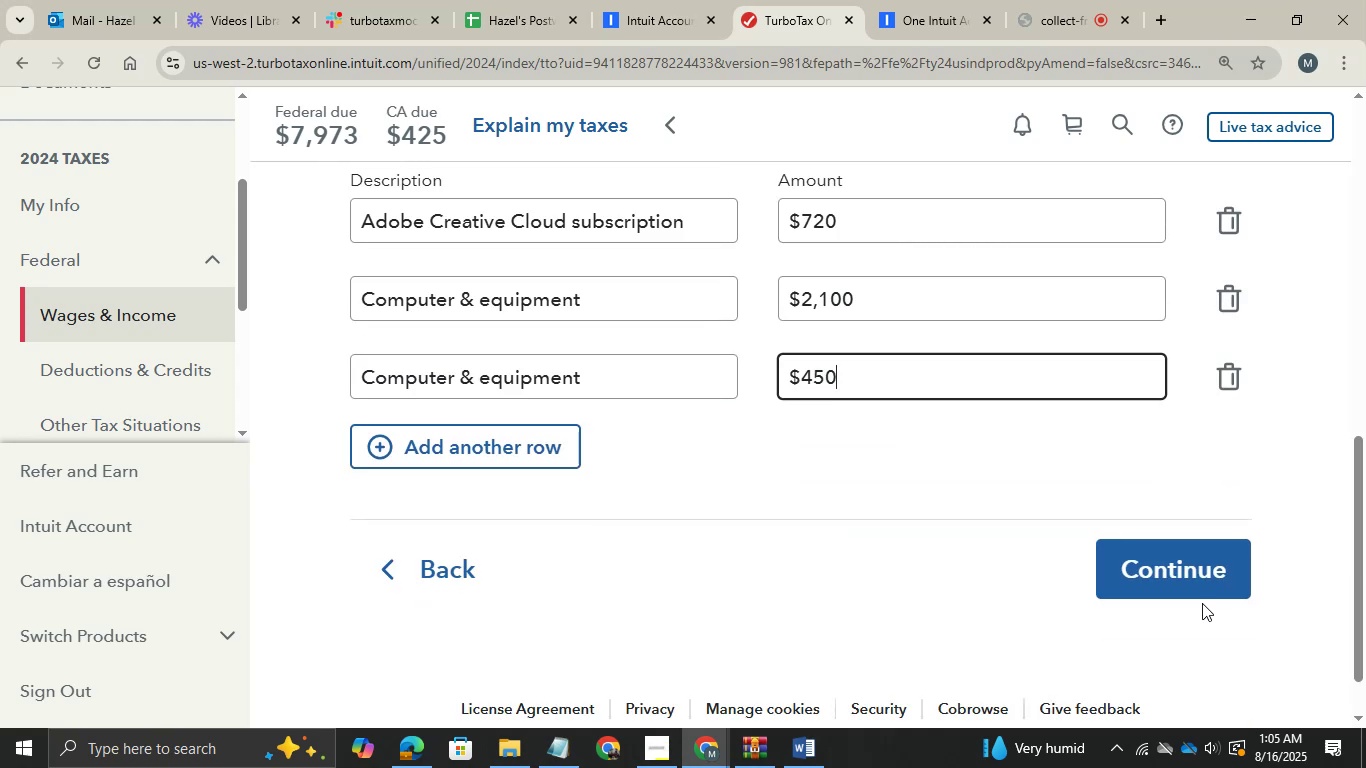 
left_click([1186, 579])
 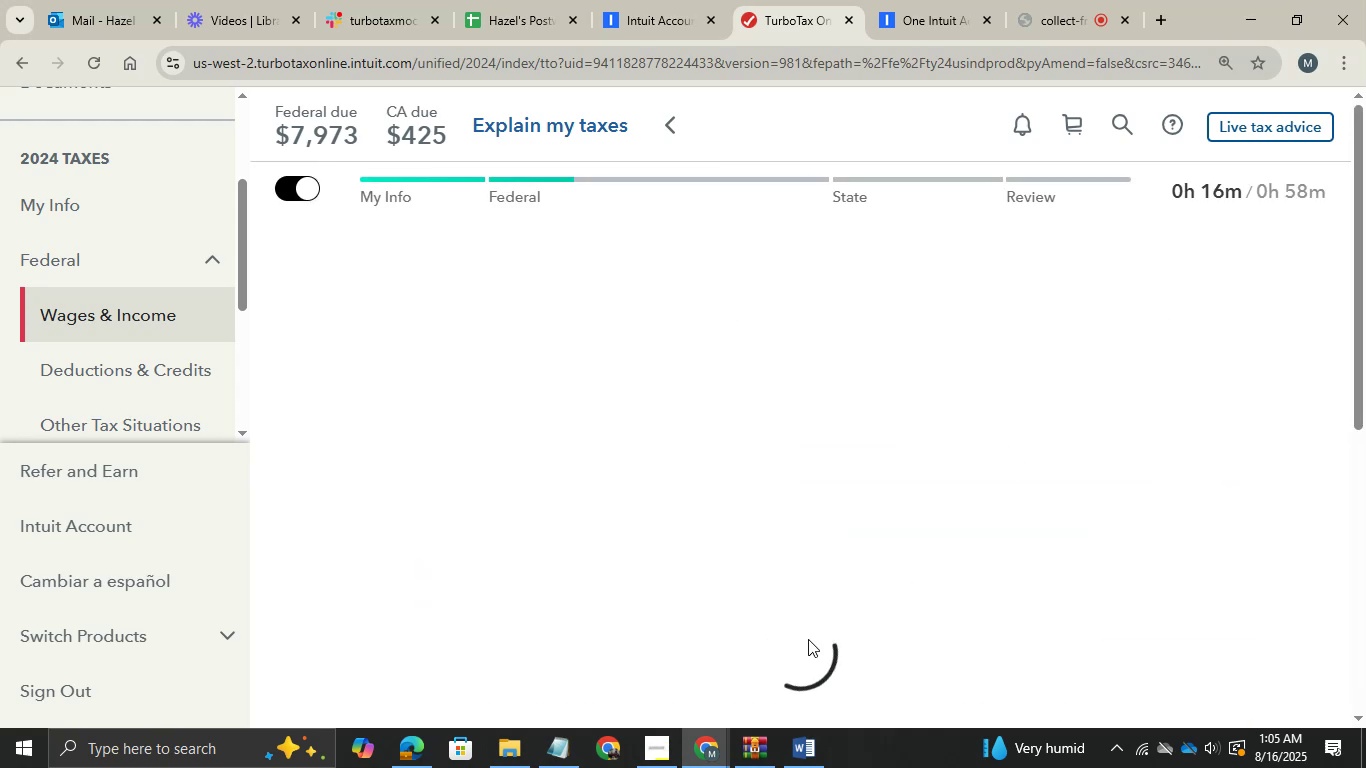 
left_click([798, 729])
 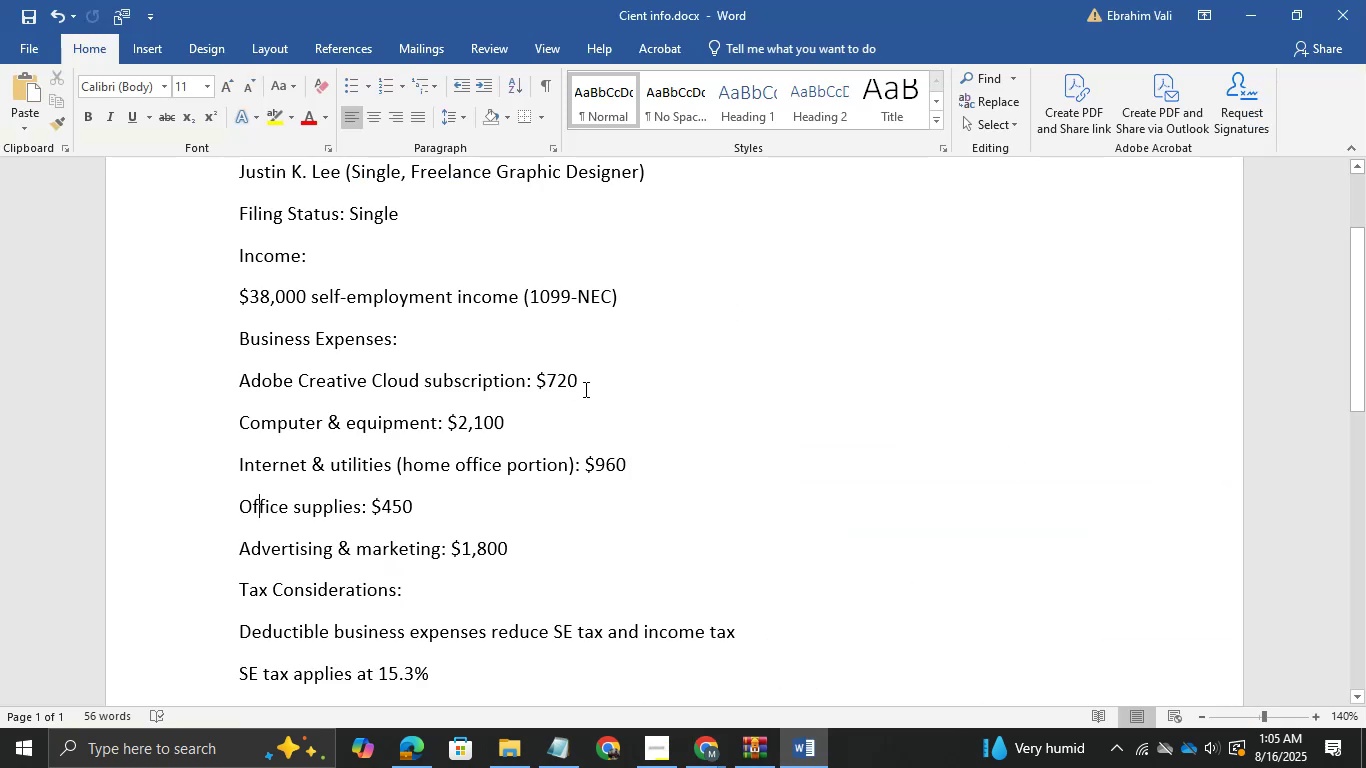 
left_click([584, 389])
 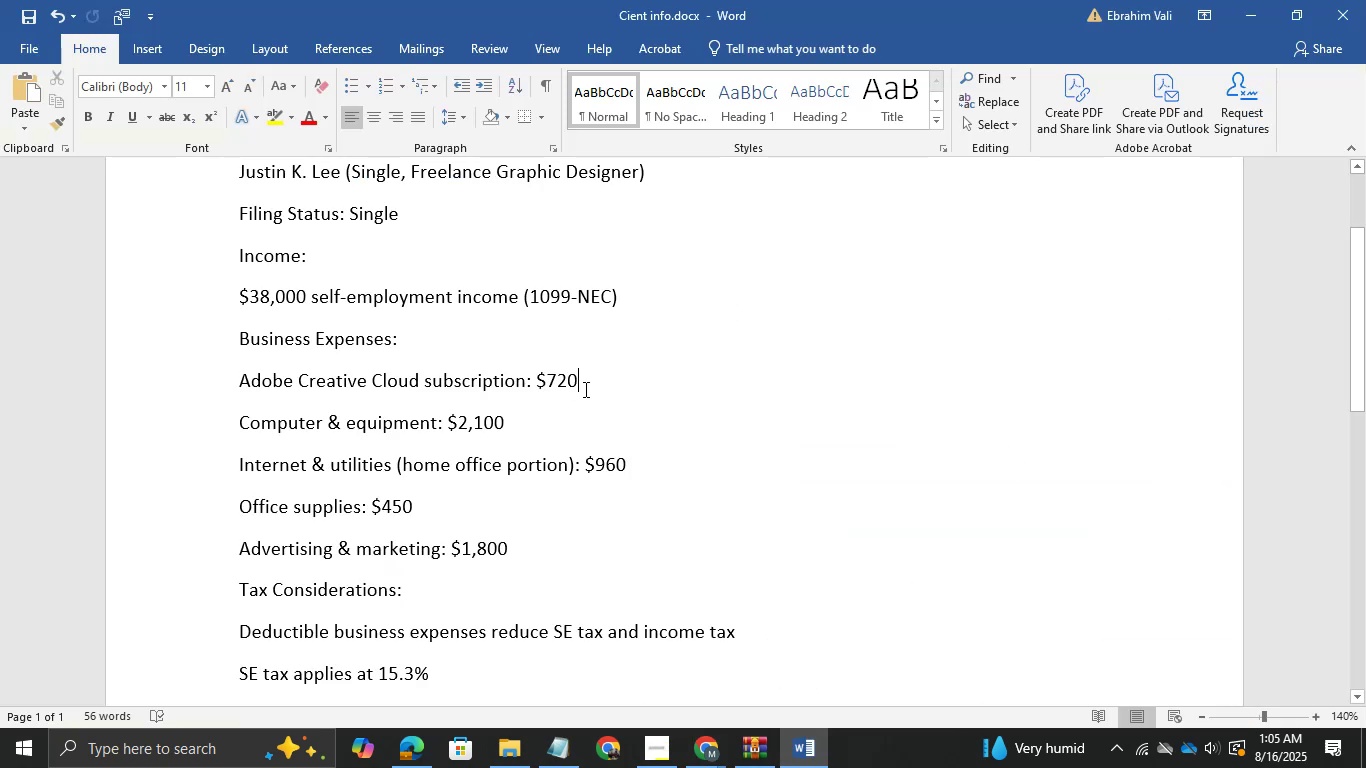 
left_click_drag(start_coordinate=[589, 388], to_coordinate=[260, 390])
 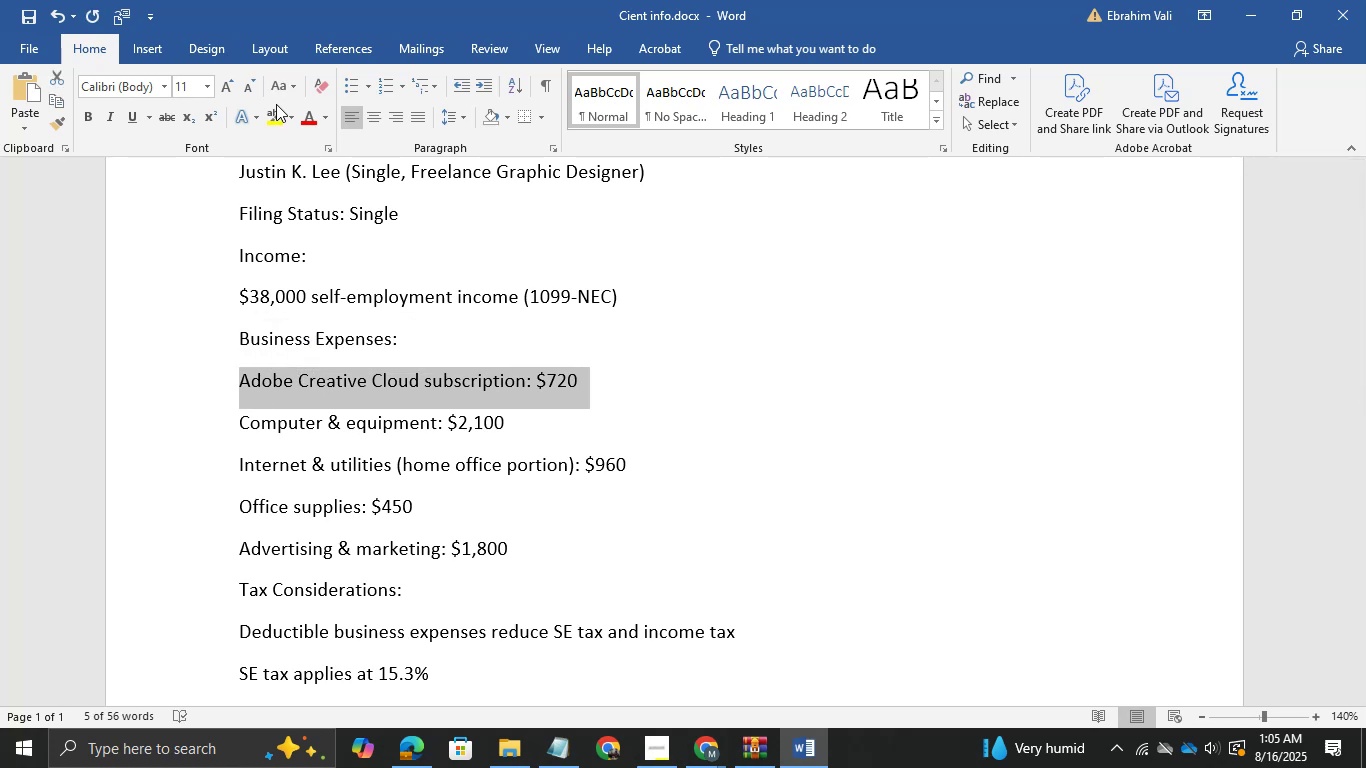 
left_click([276, 105])
 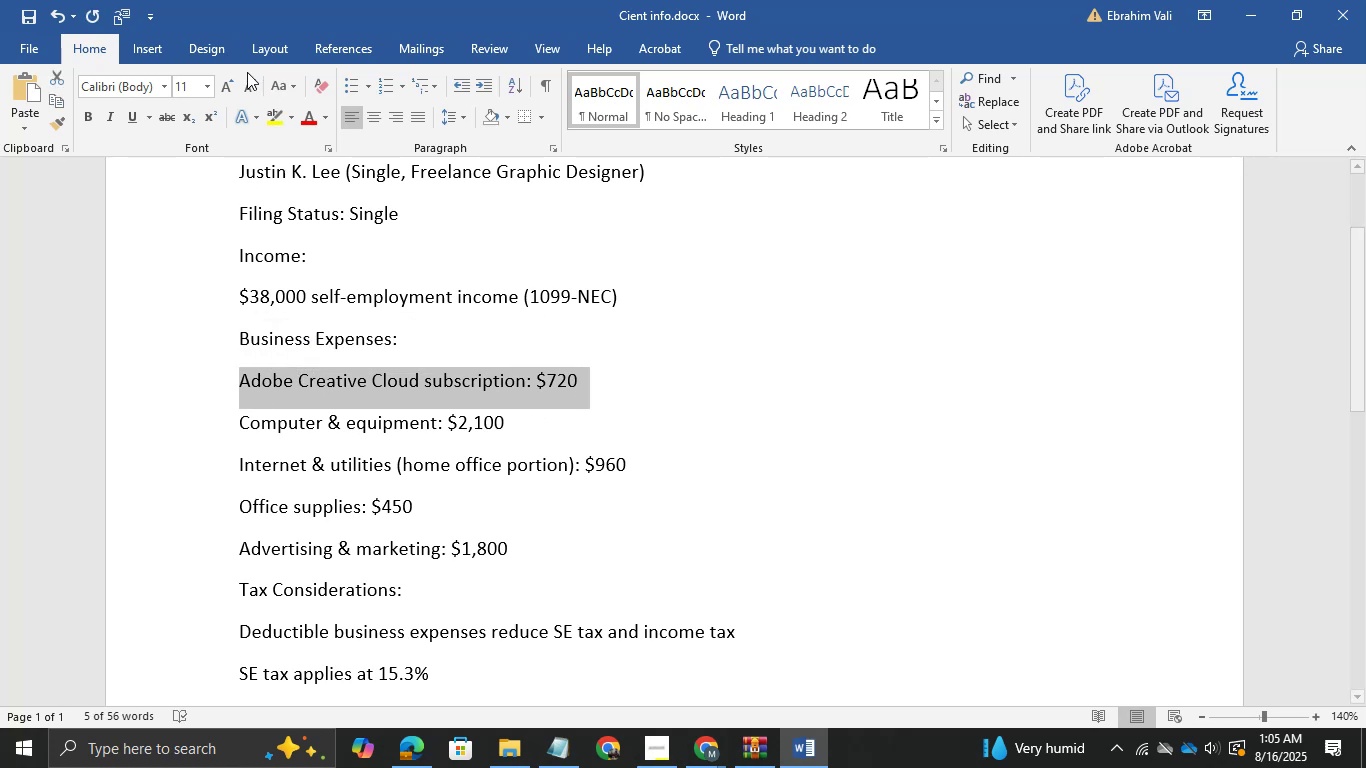 
left_click([278, 124])
 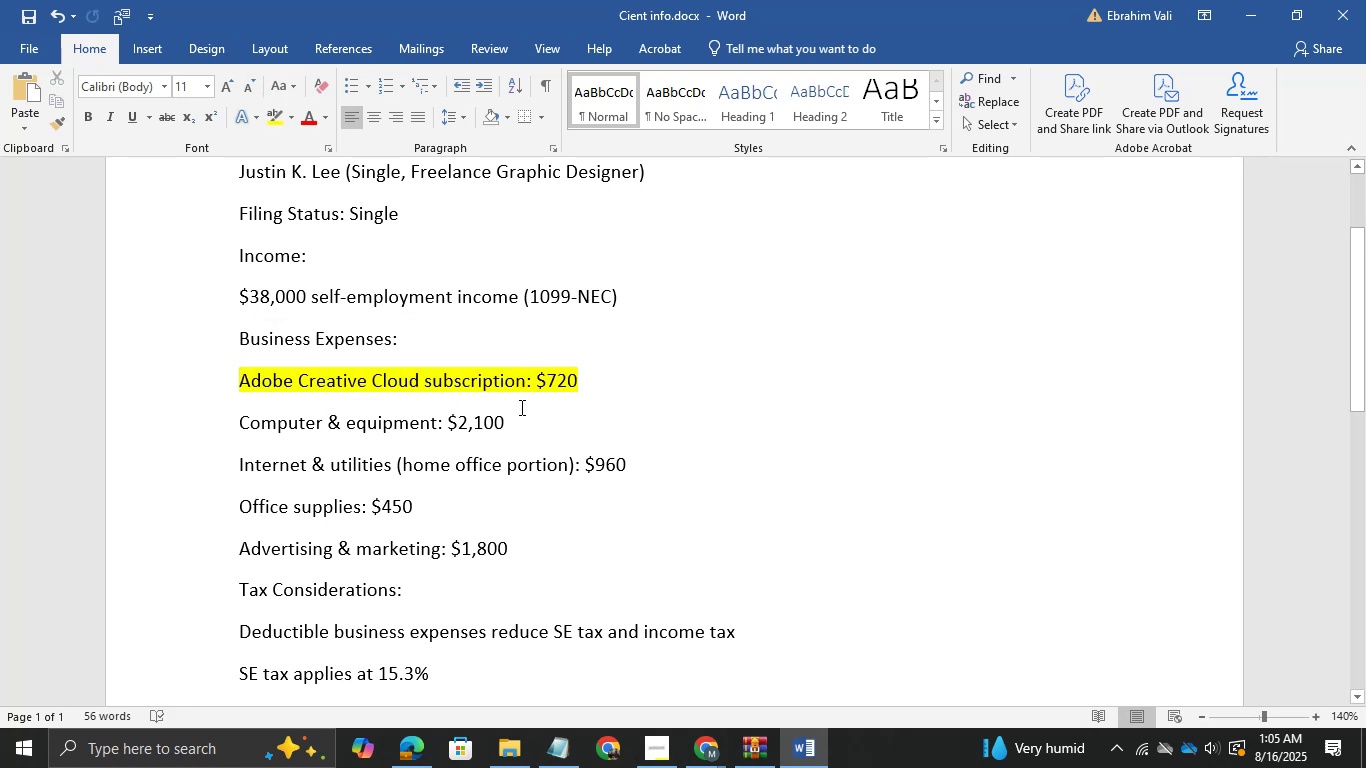 
left_click_drag(start_coordinate=[519, 428], to_coordinate=[221, 419])
 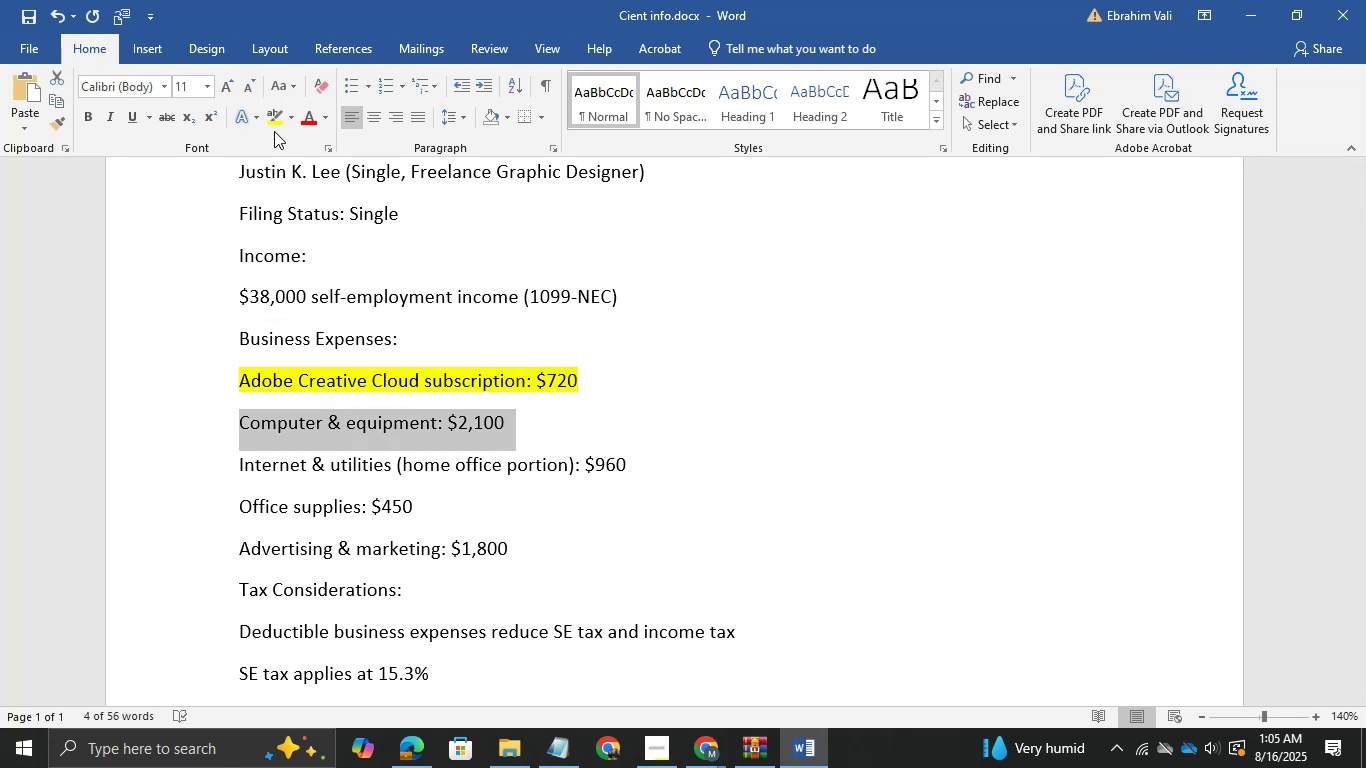 
left_click([274, 126])
 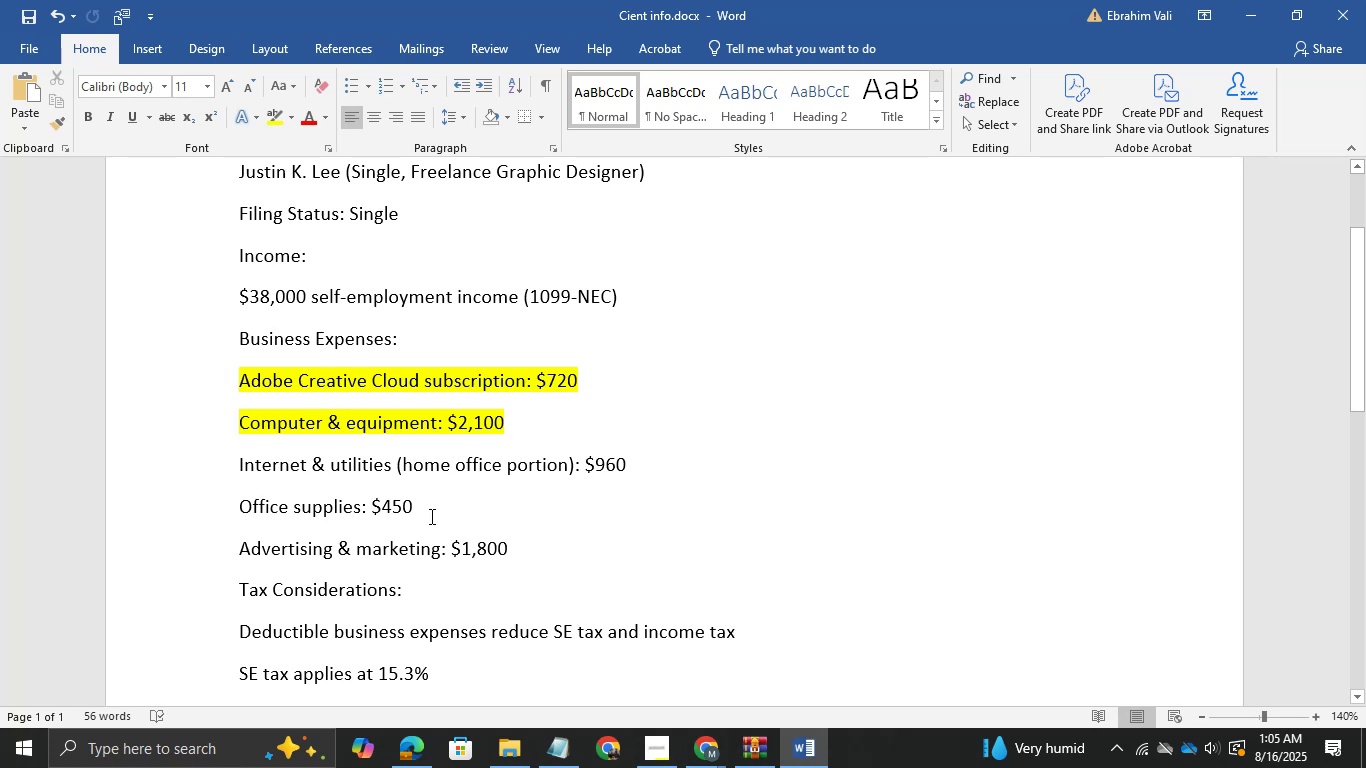 
left_click_drag(start_coordinate=[428, 515], to_coordinate=[254, 509])
 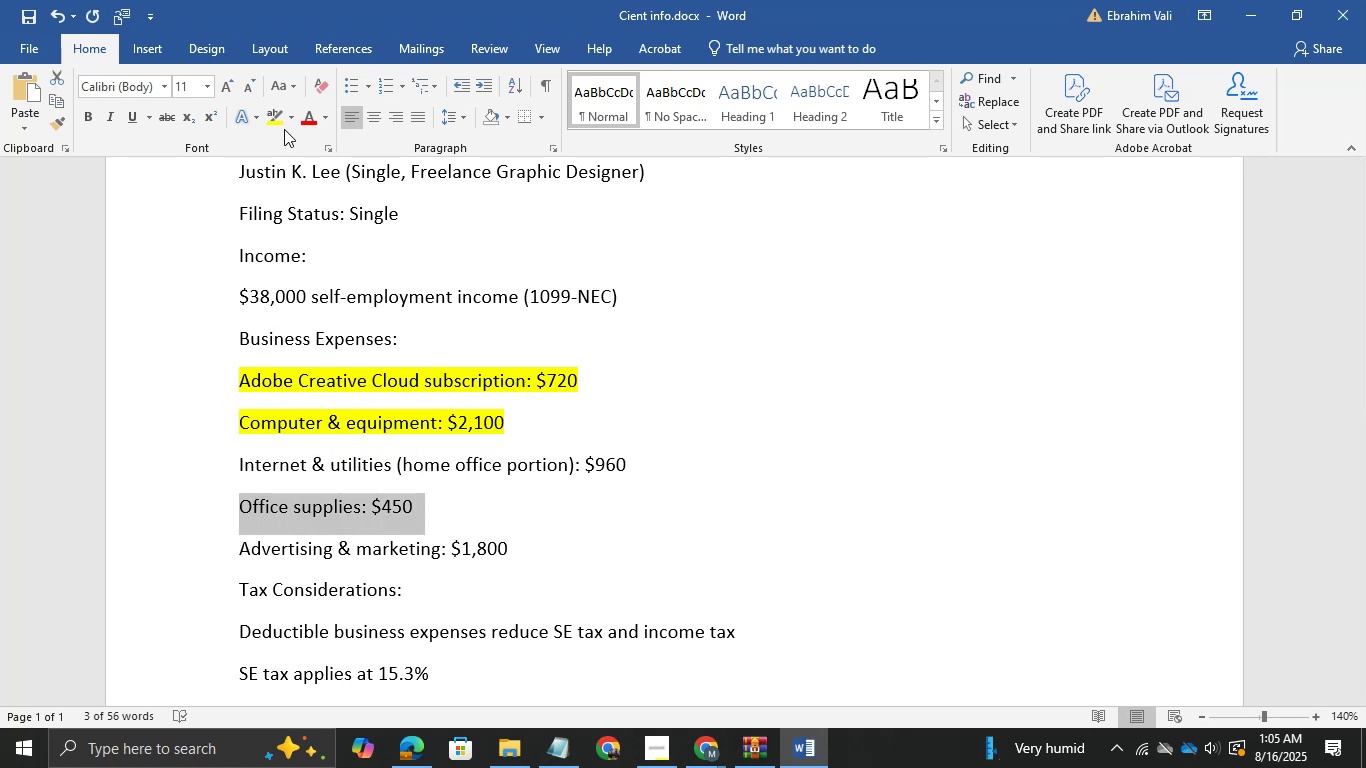 
left_click([281, 120])
 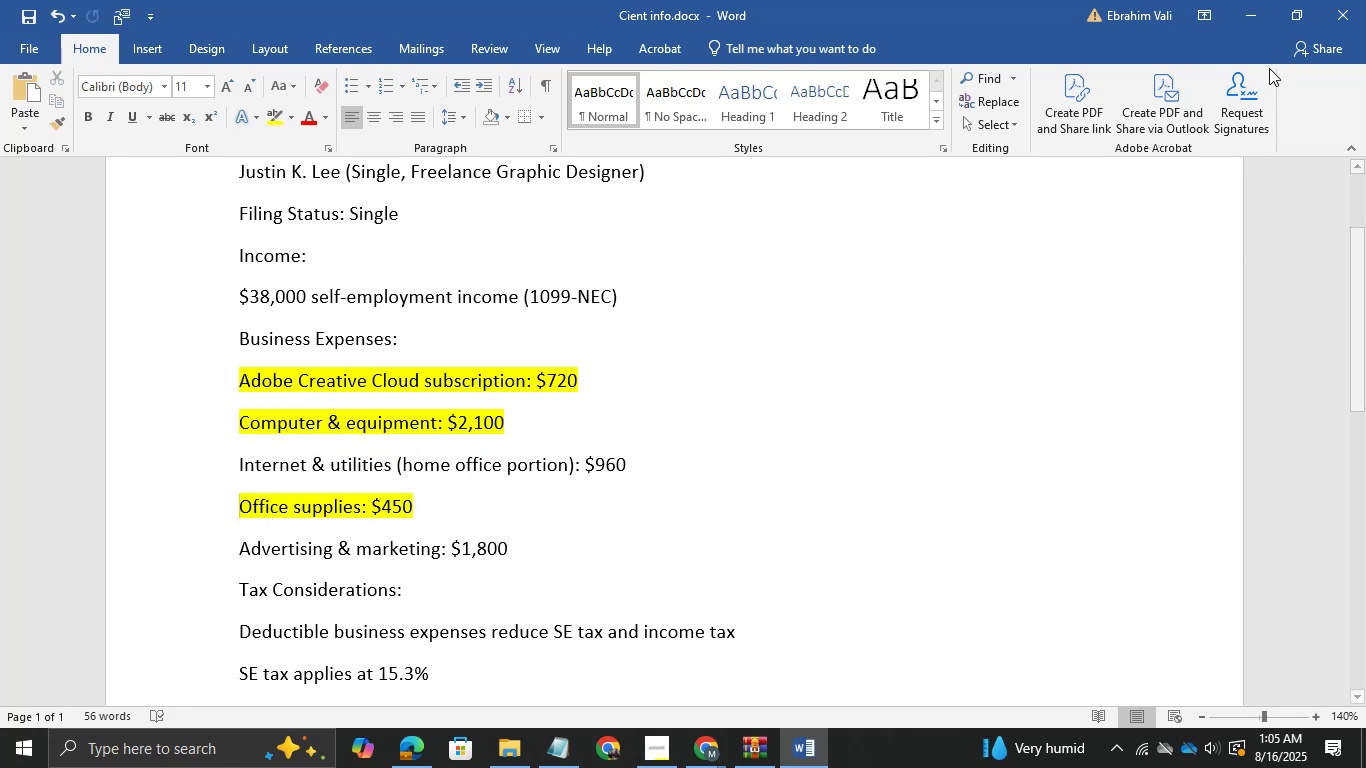 
left_click([1245, 22])
 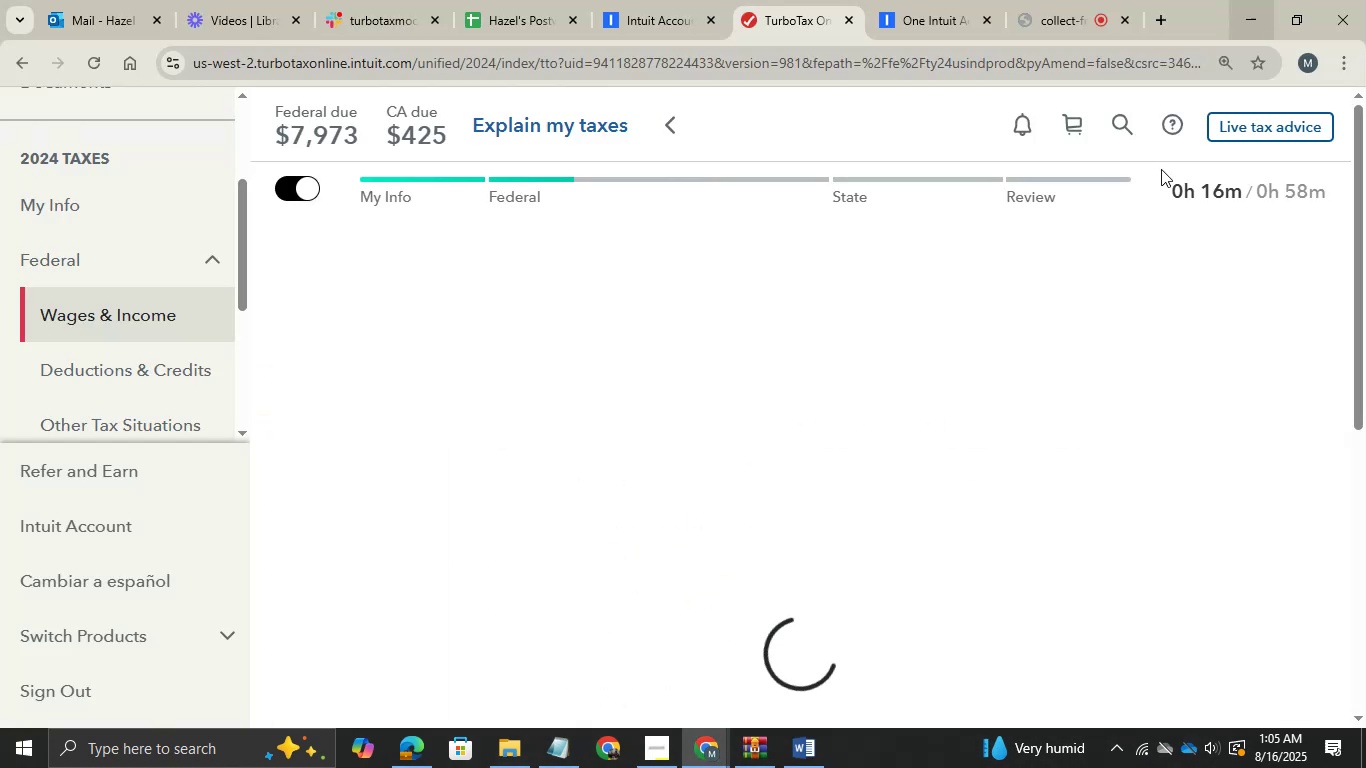 
scroll: coordinate [705, 540], scroll_direction: down, amount: 4.0
 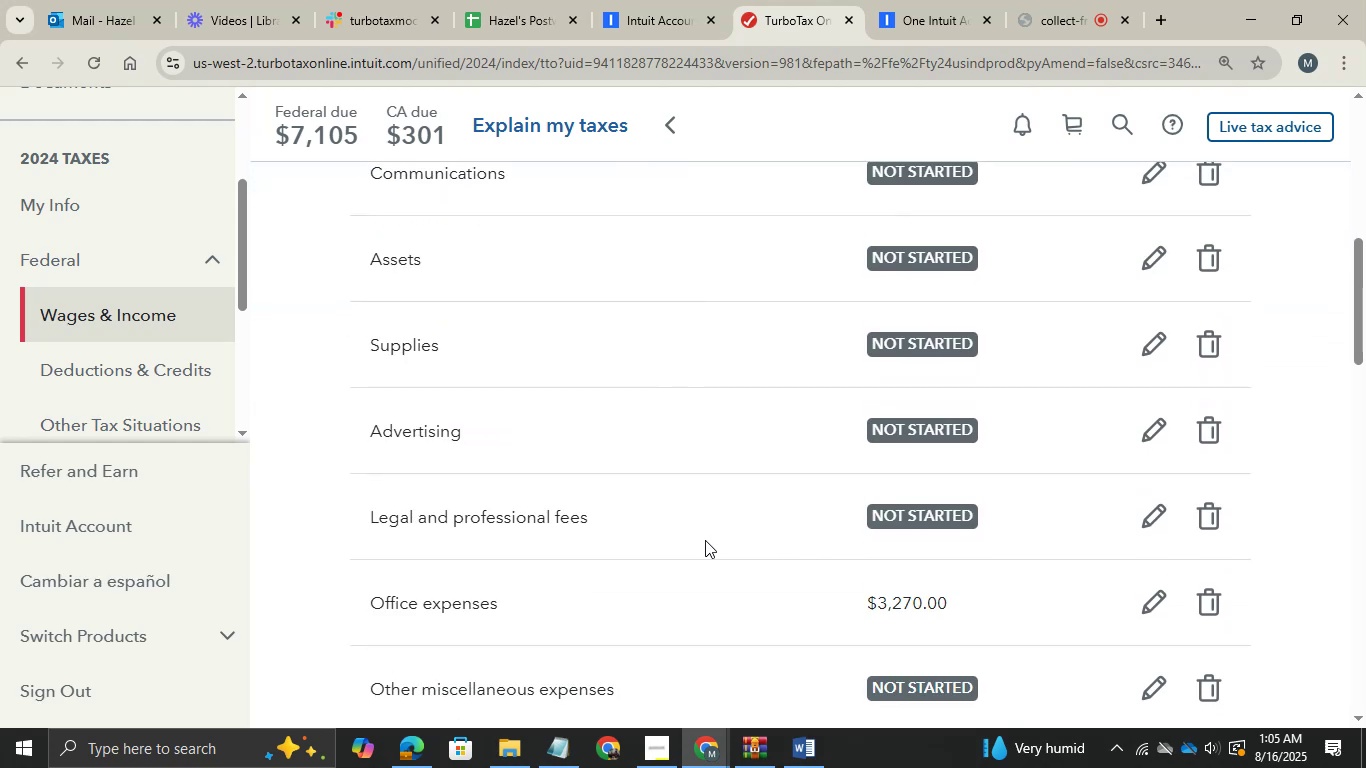 
scroll: coordinate [710, 540], scroll_direction: none, amount: 0.0
 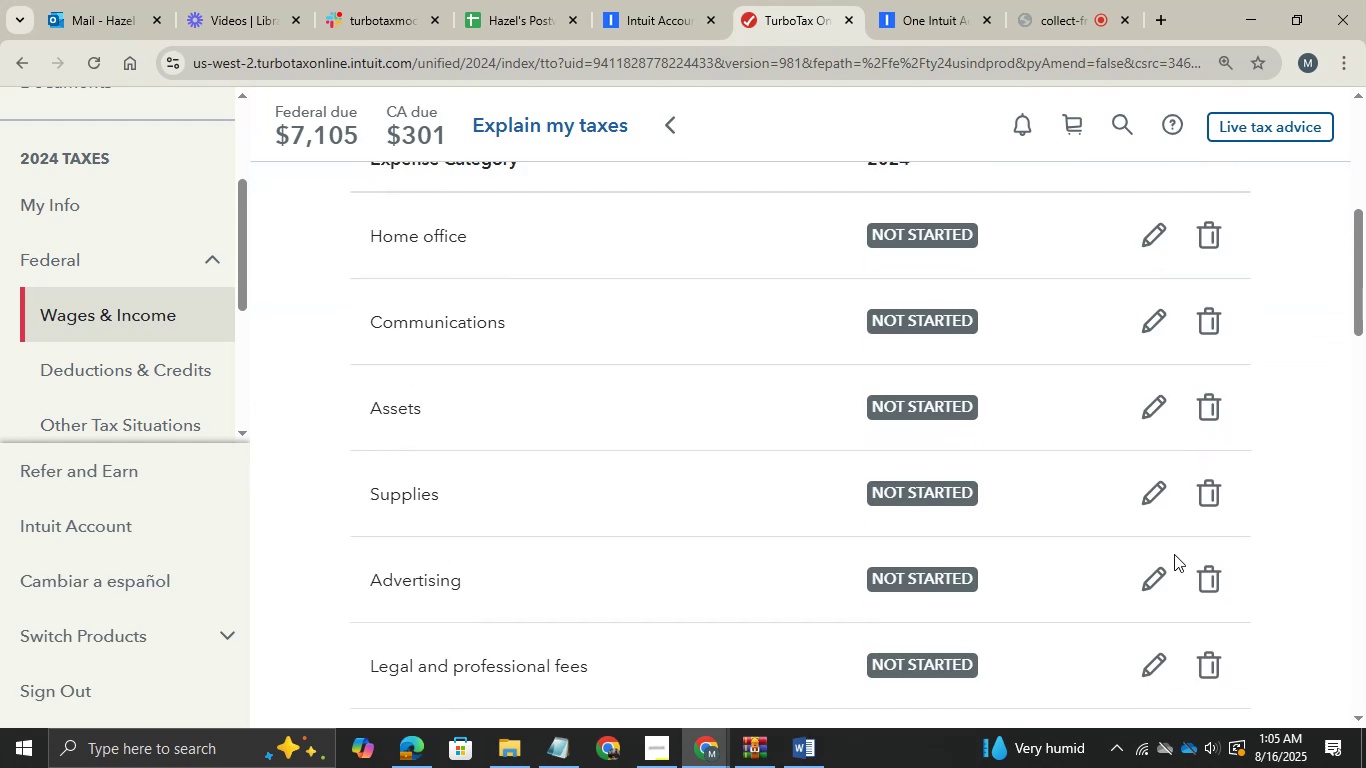 
left_click([1157, 585])
 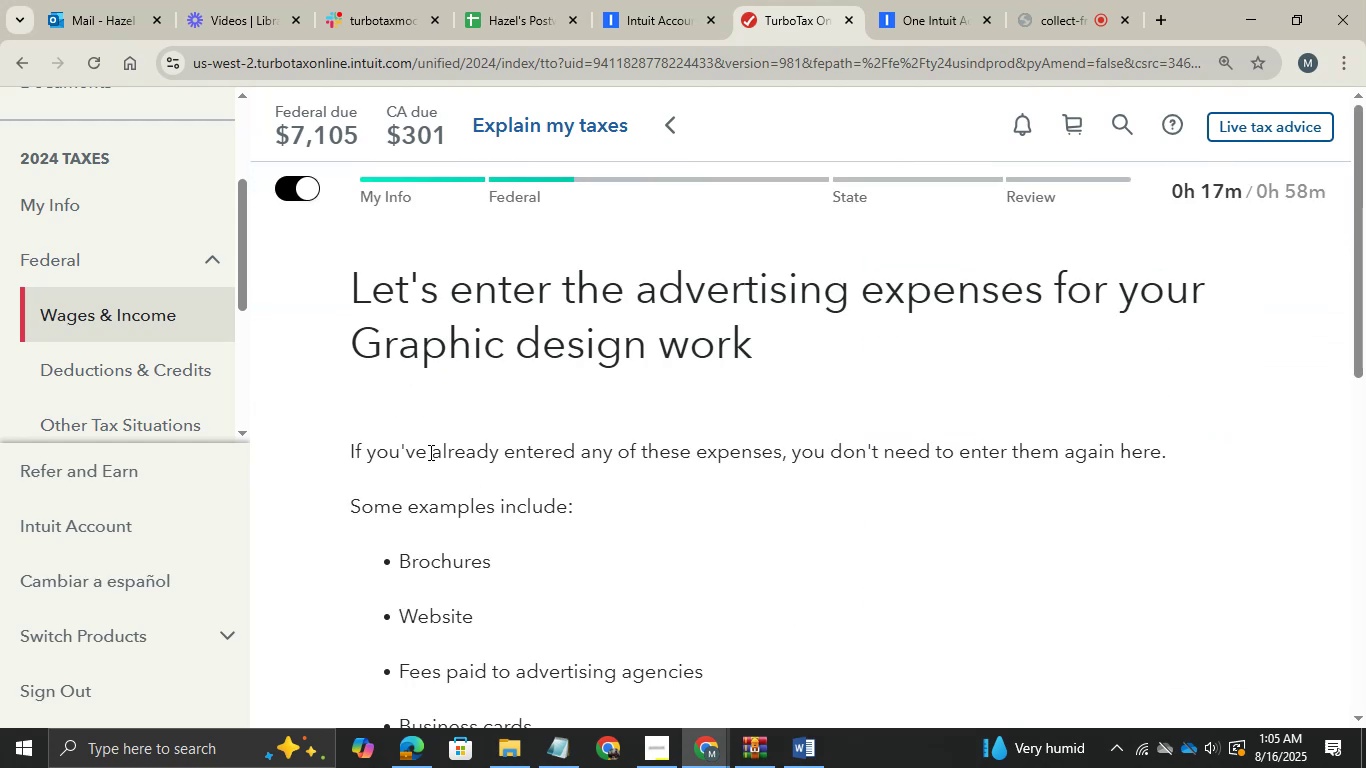 
wait(5.73)
 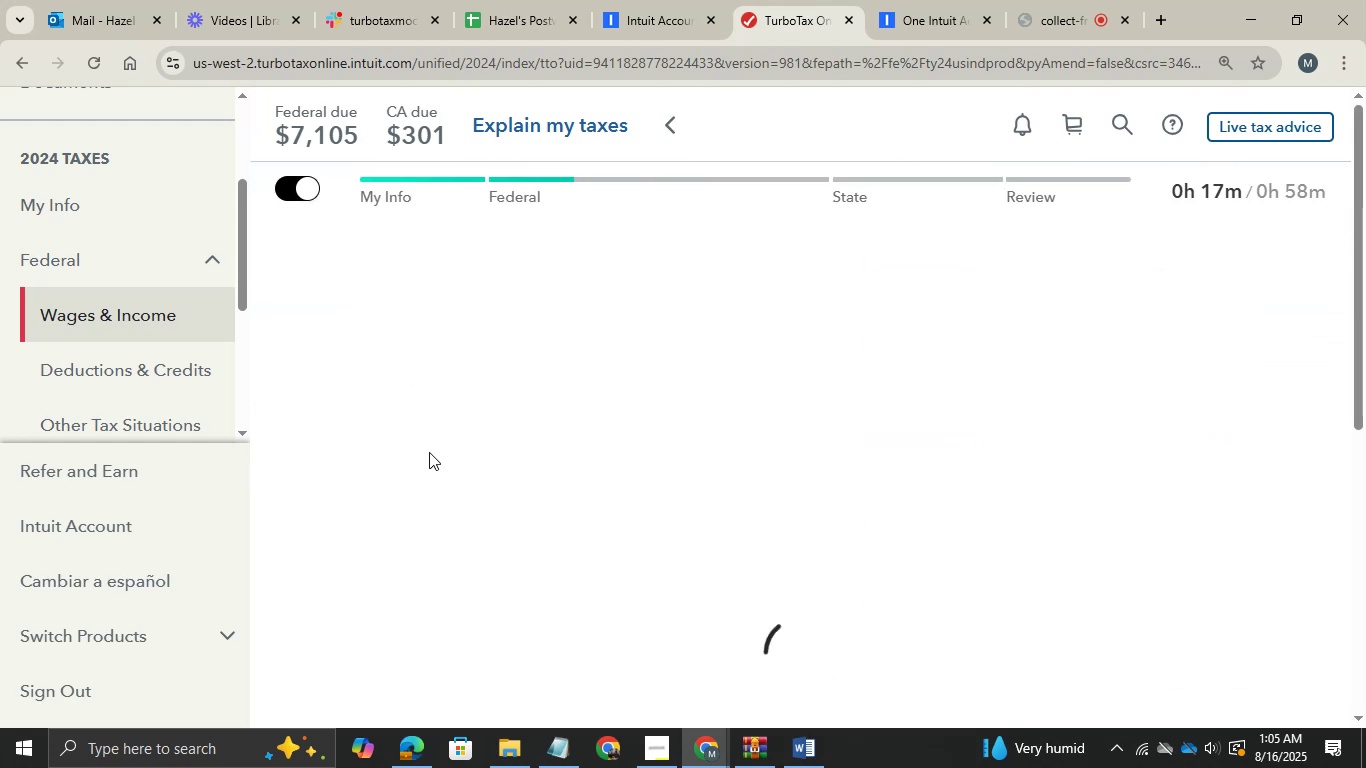 
scroll: coordinate [520, 425], scroll_direction: none, amount: 0.0
 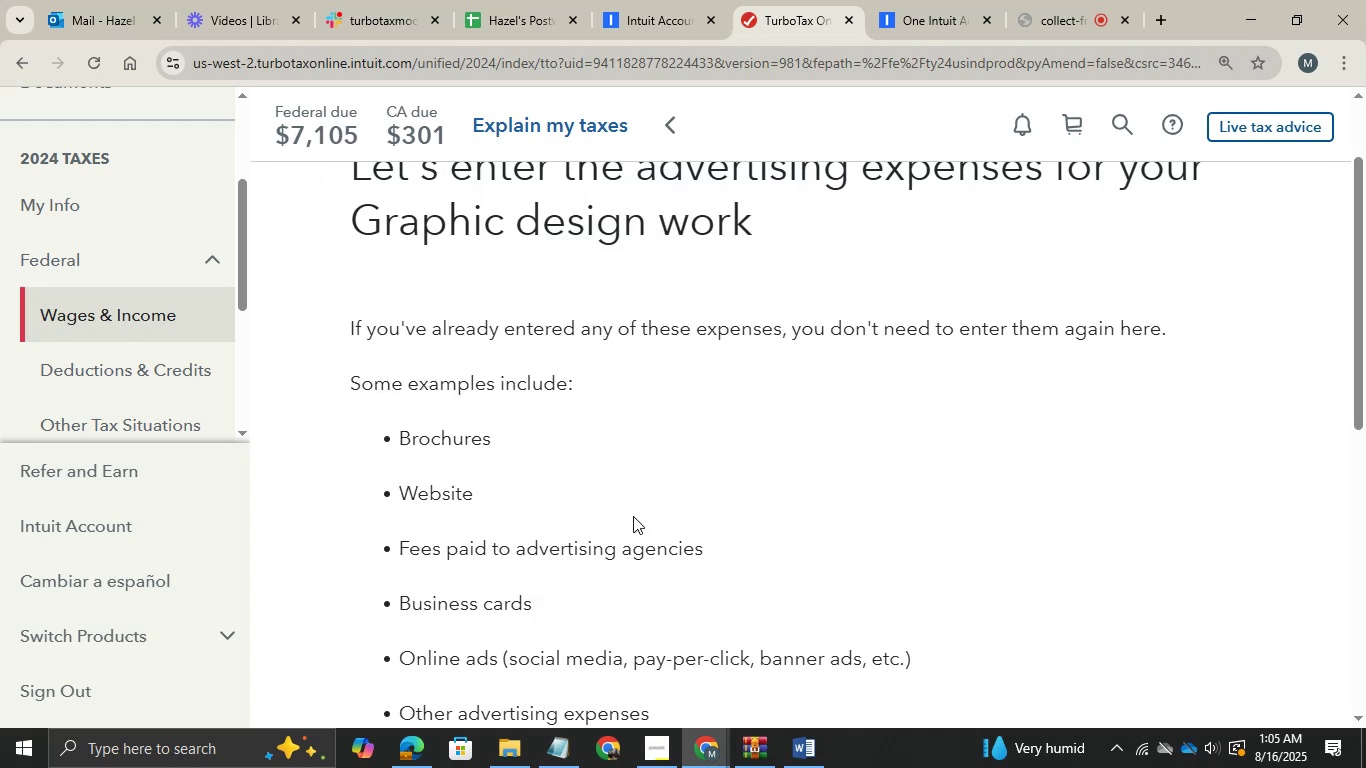 
scroll: coordinate [634, 518], scroll_direction: down, amount: 1.0
 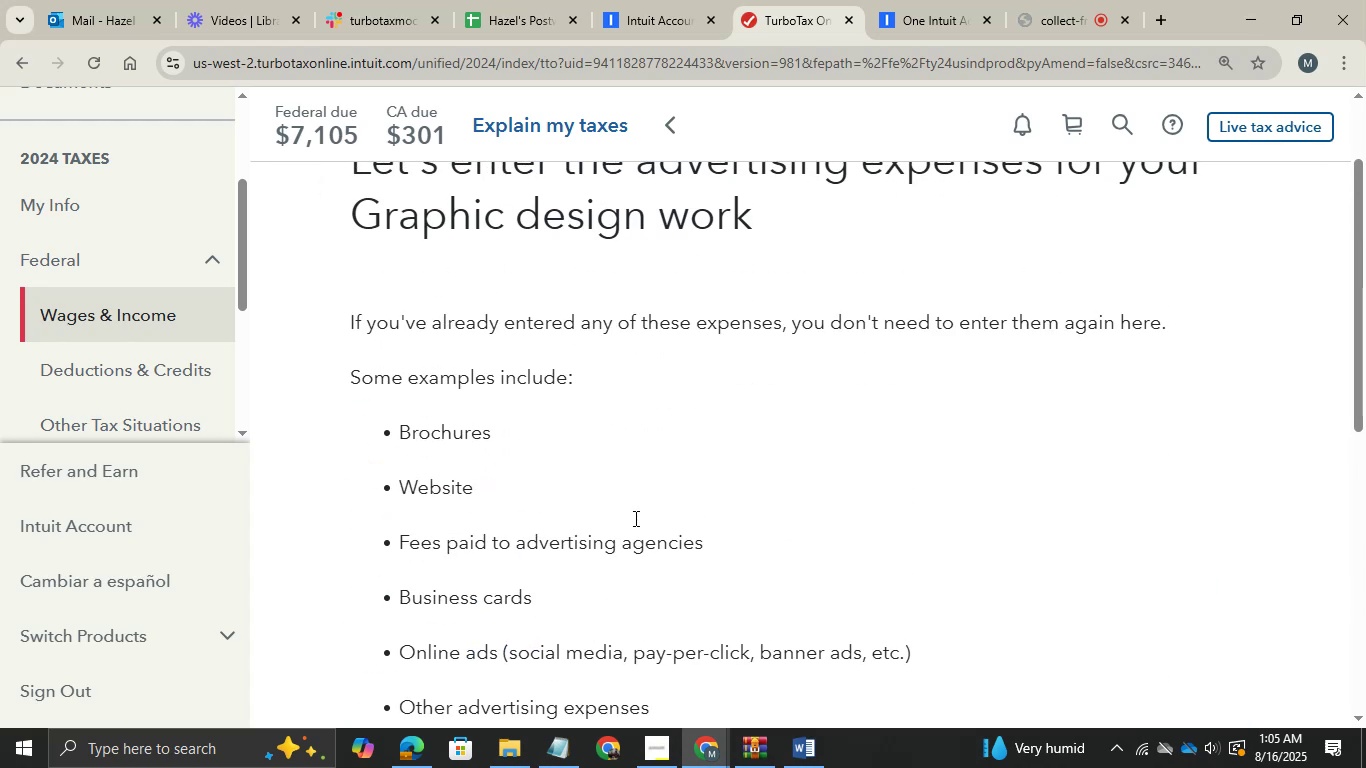 
scroll: coordinate [634, 518], scroll_direction: none, amount: 0.0
 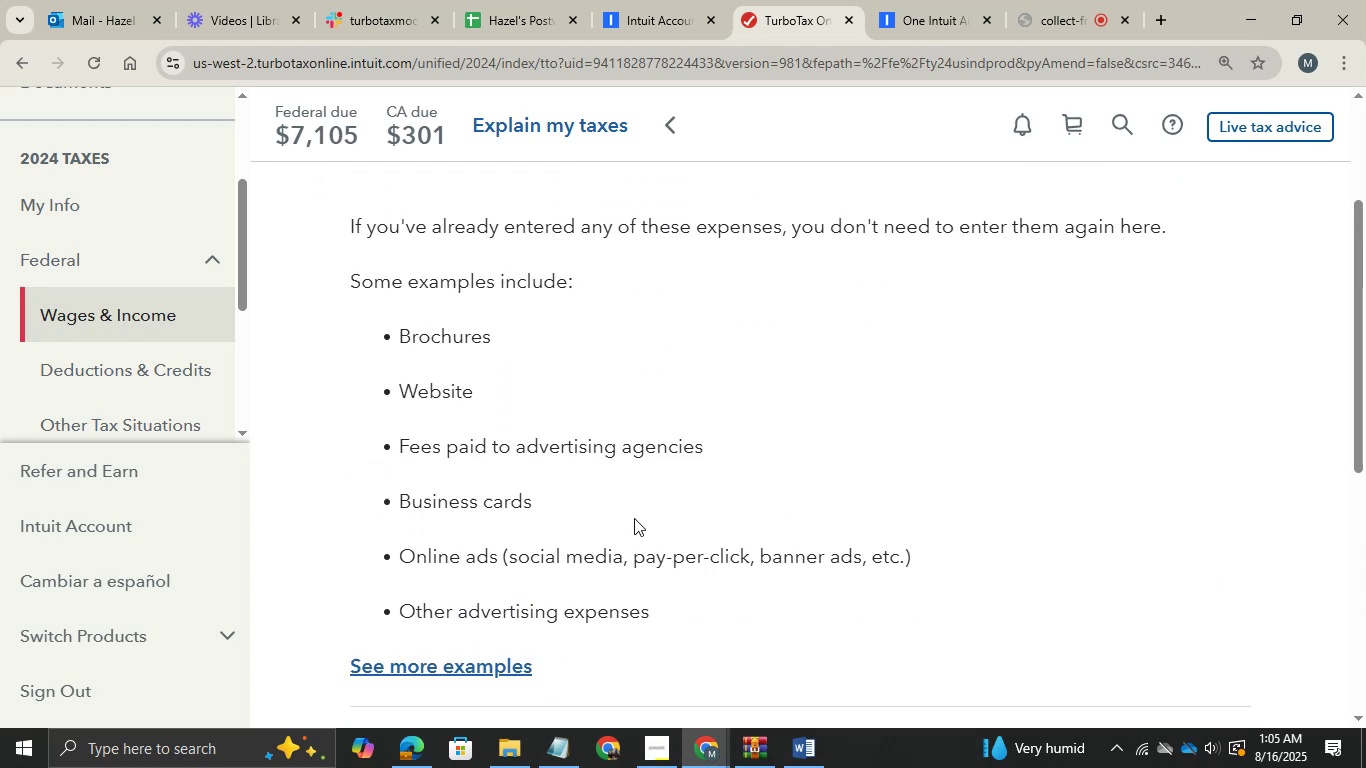 
hold_key(key=AltLeft, duration=0.42)
 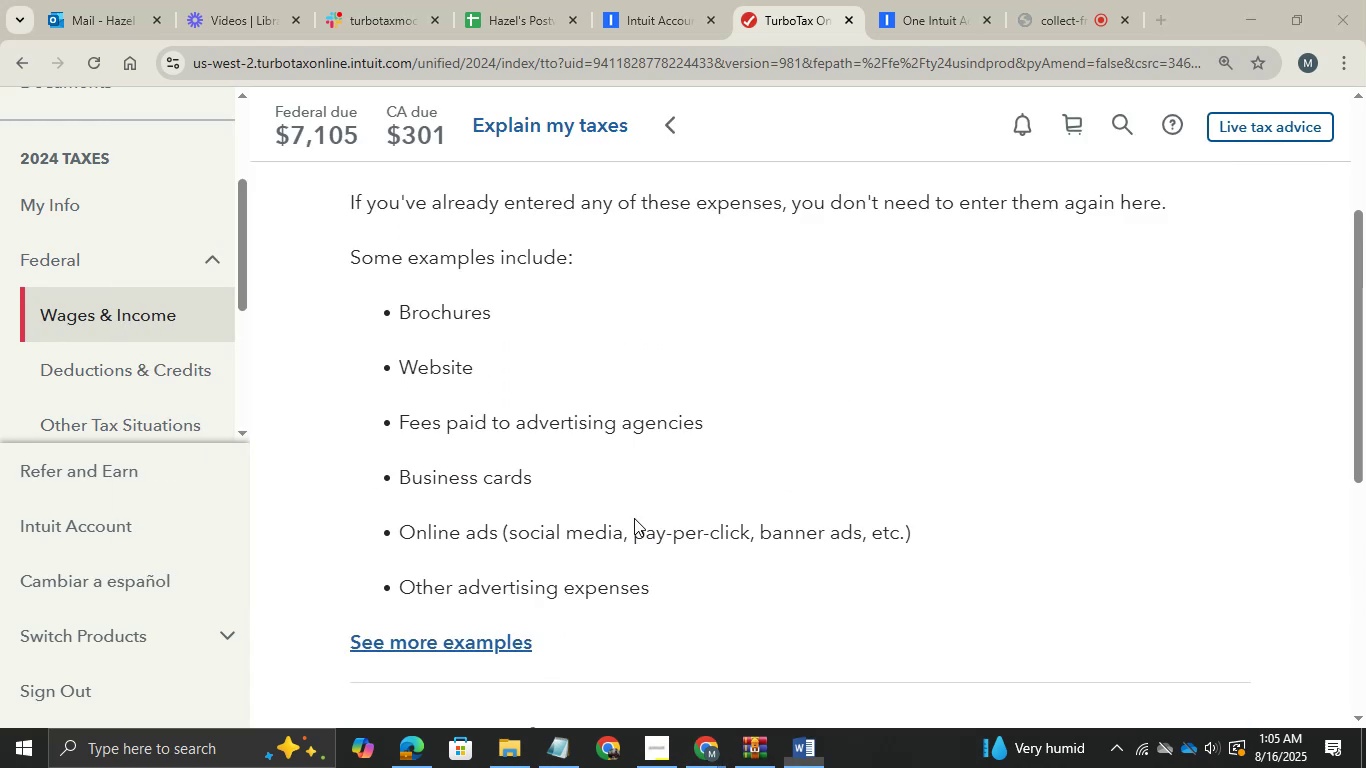 
hold_key(key=Tab, duration=0.36)
 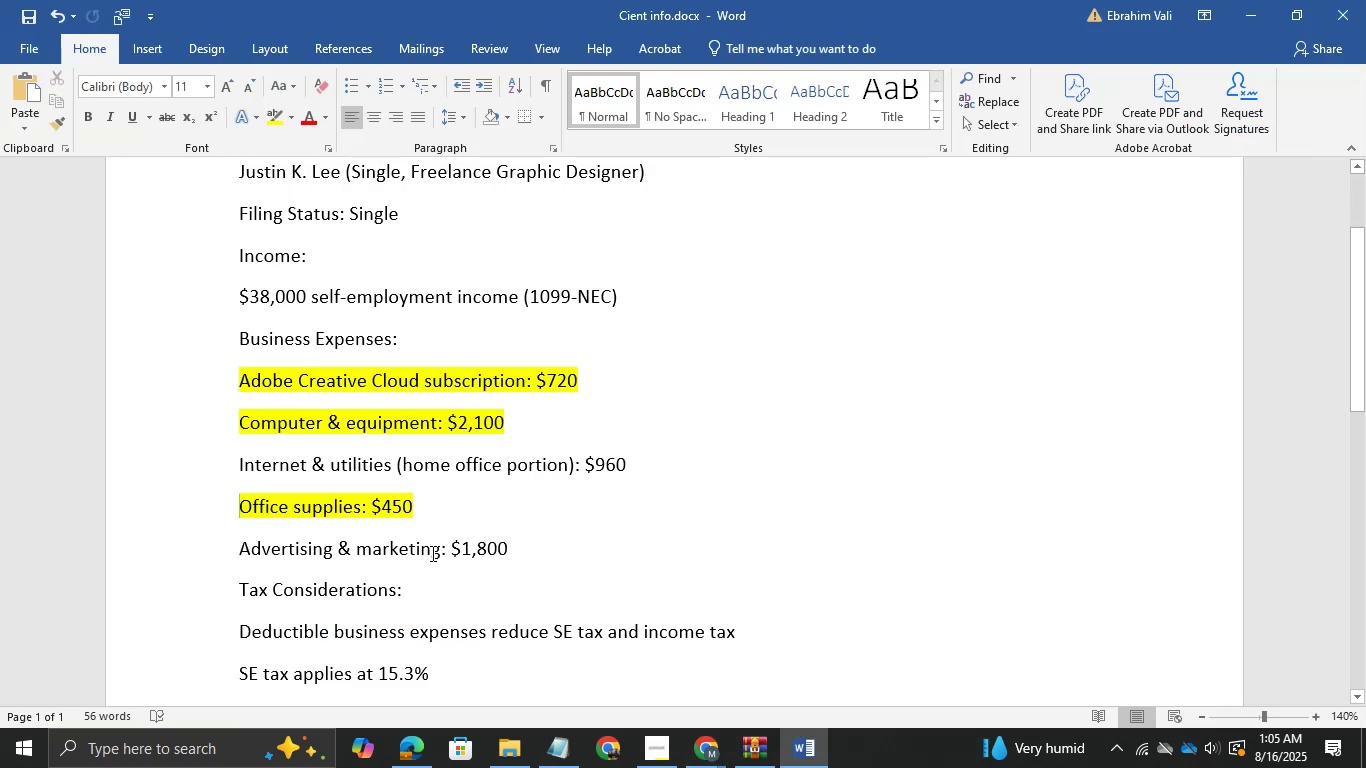 
left_click_drag(start_coordinate=[439, 552], to_coordinate=[201, 550])
 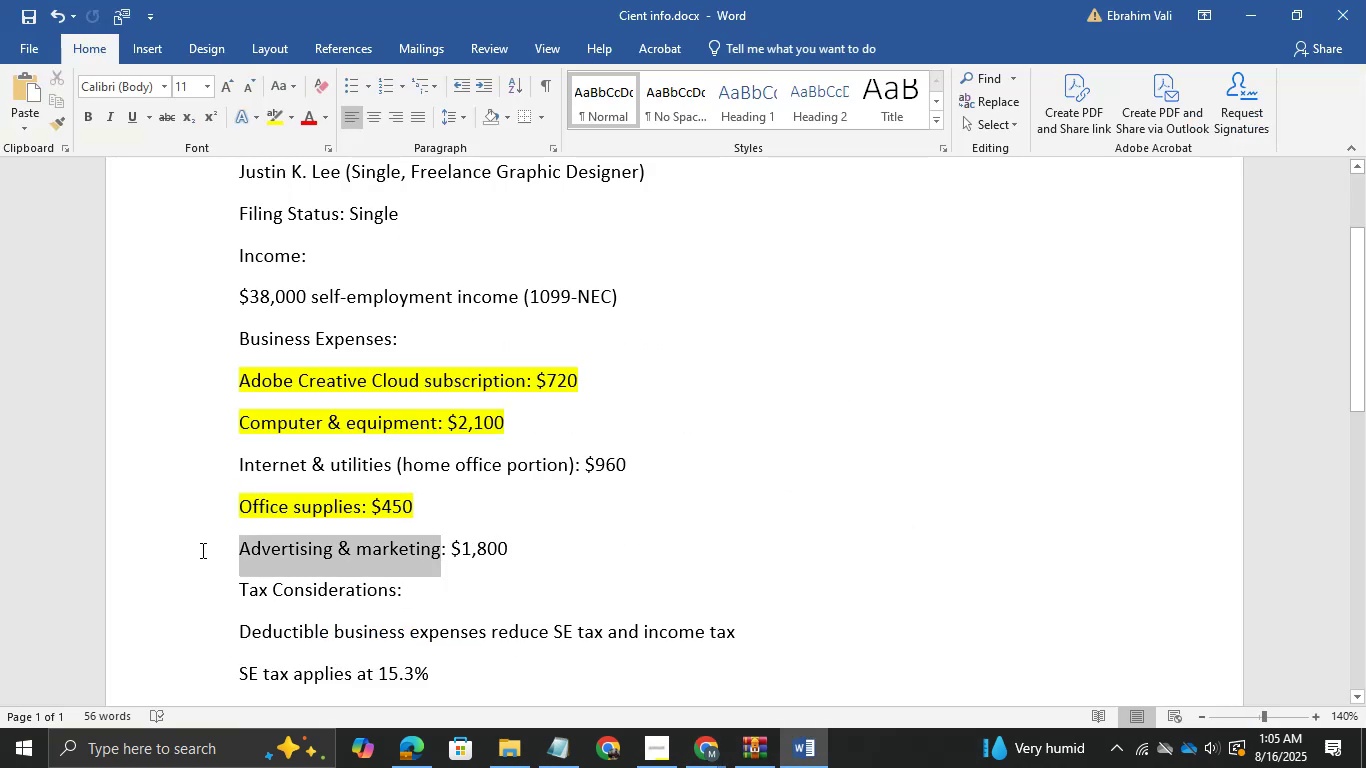 
key(Control+C)
 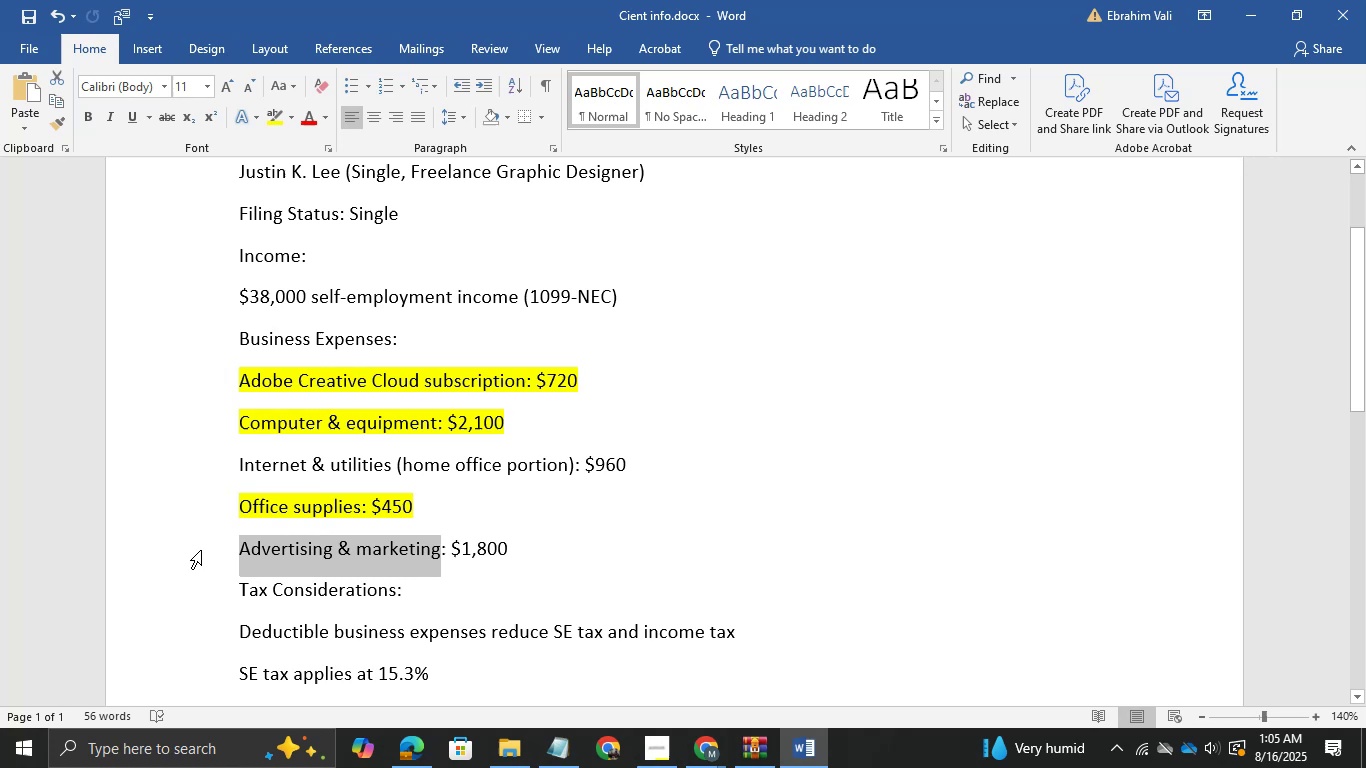 
key(Control+C)
 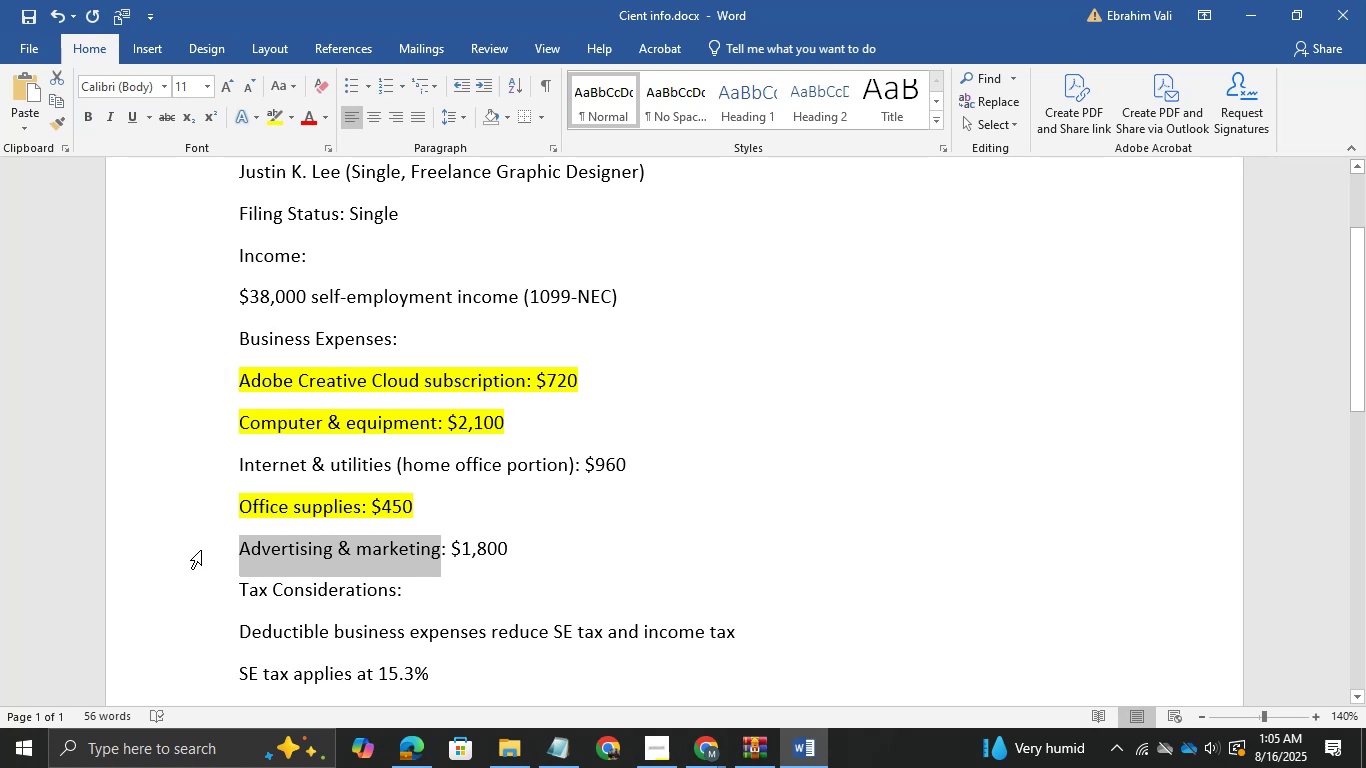 
key(Alt+AltLeft)
 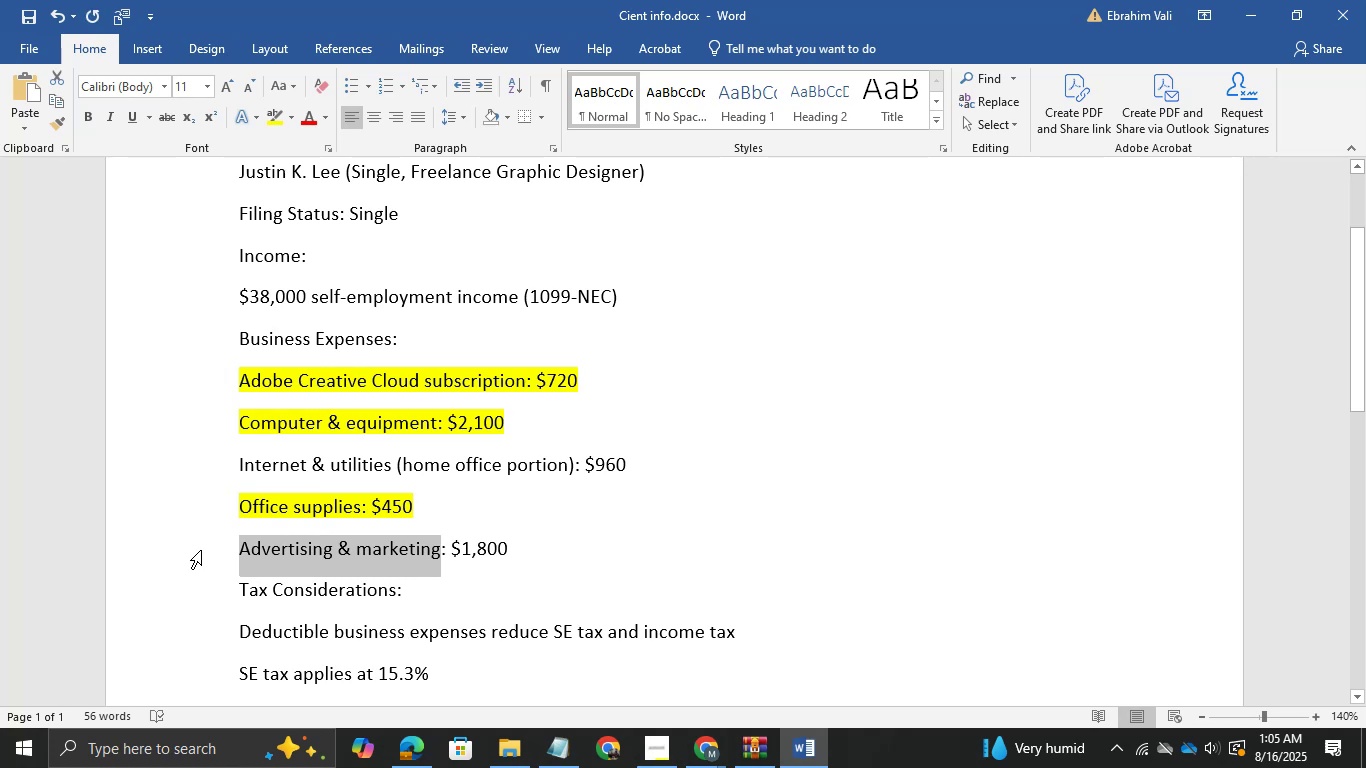 
key(Alt+Tab)
 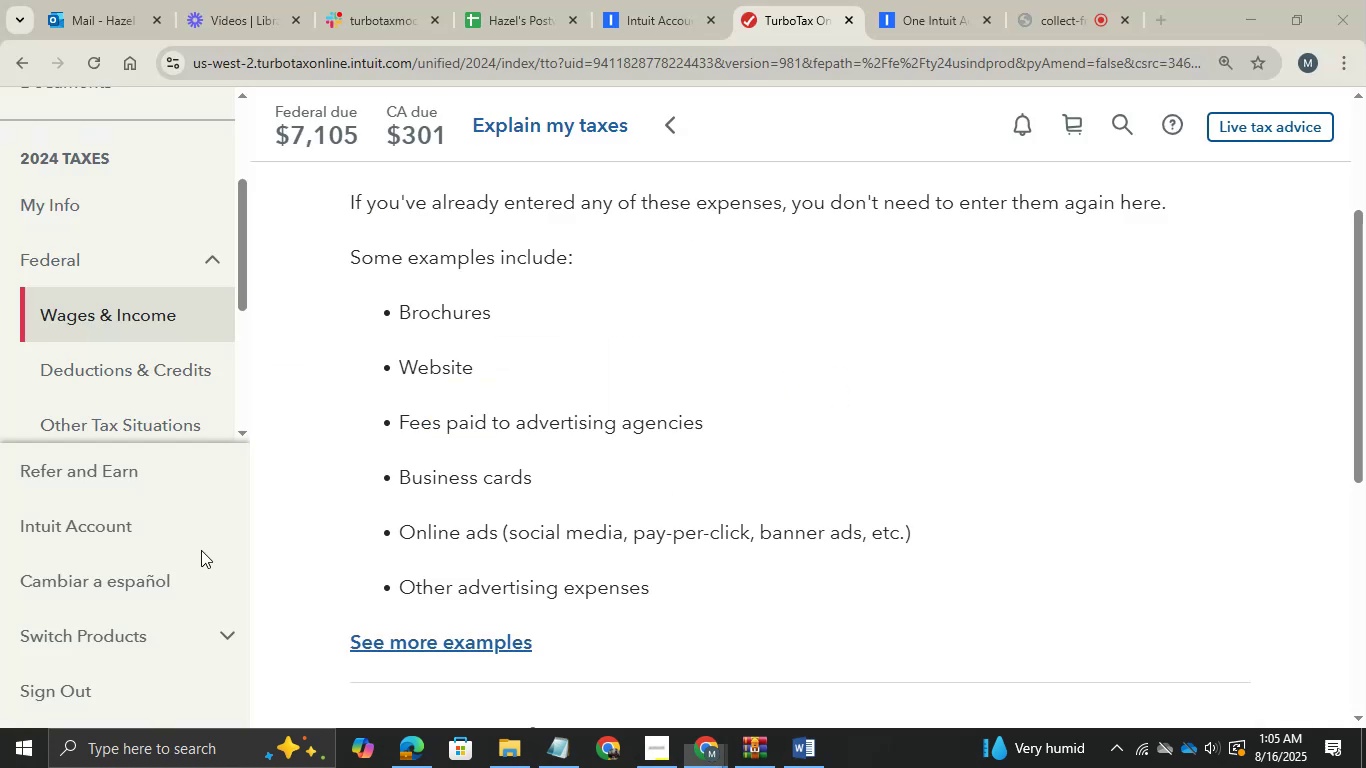 
scroll: coordinate [542, 591], scroll_direction: down, amount: 4.0
 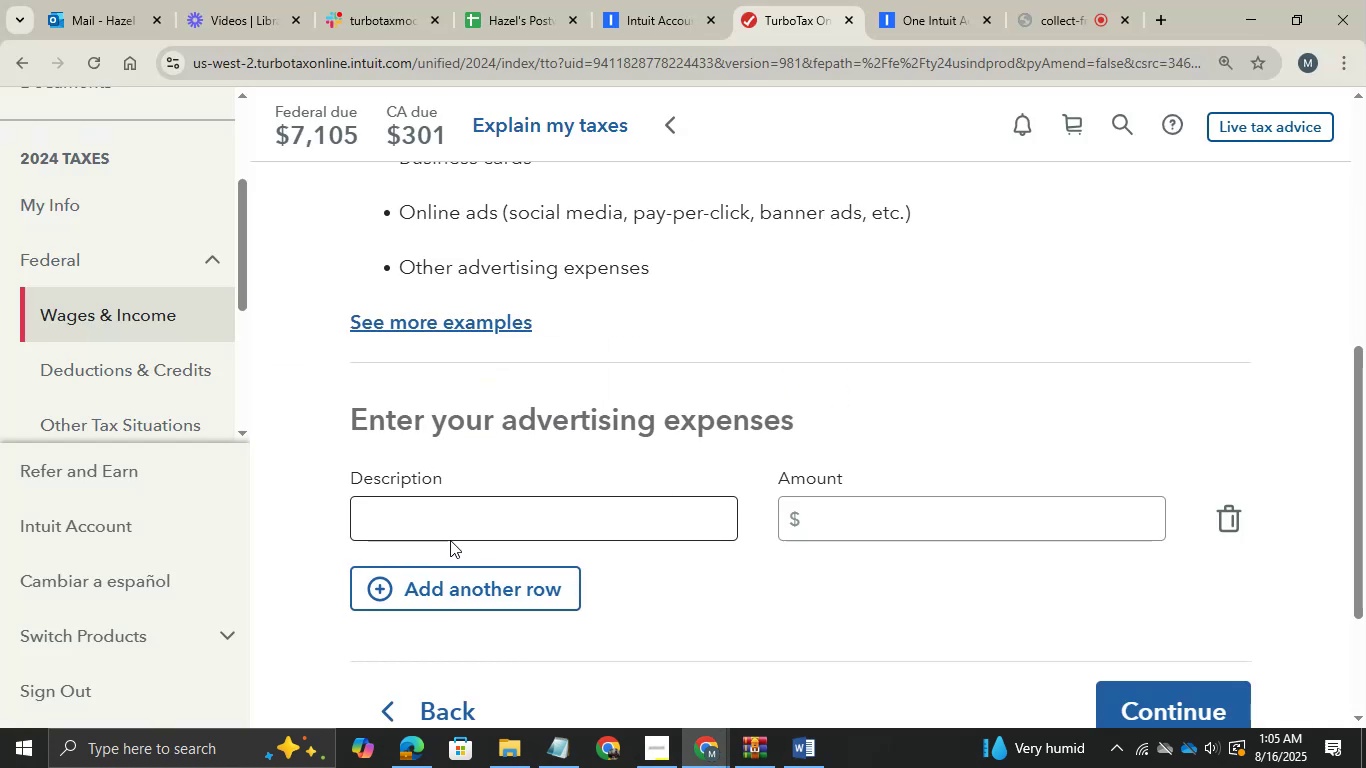 
left_click([412, 505])
 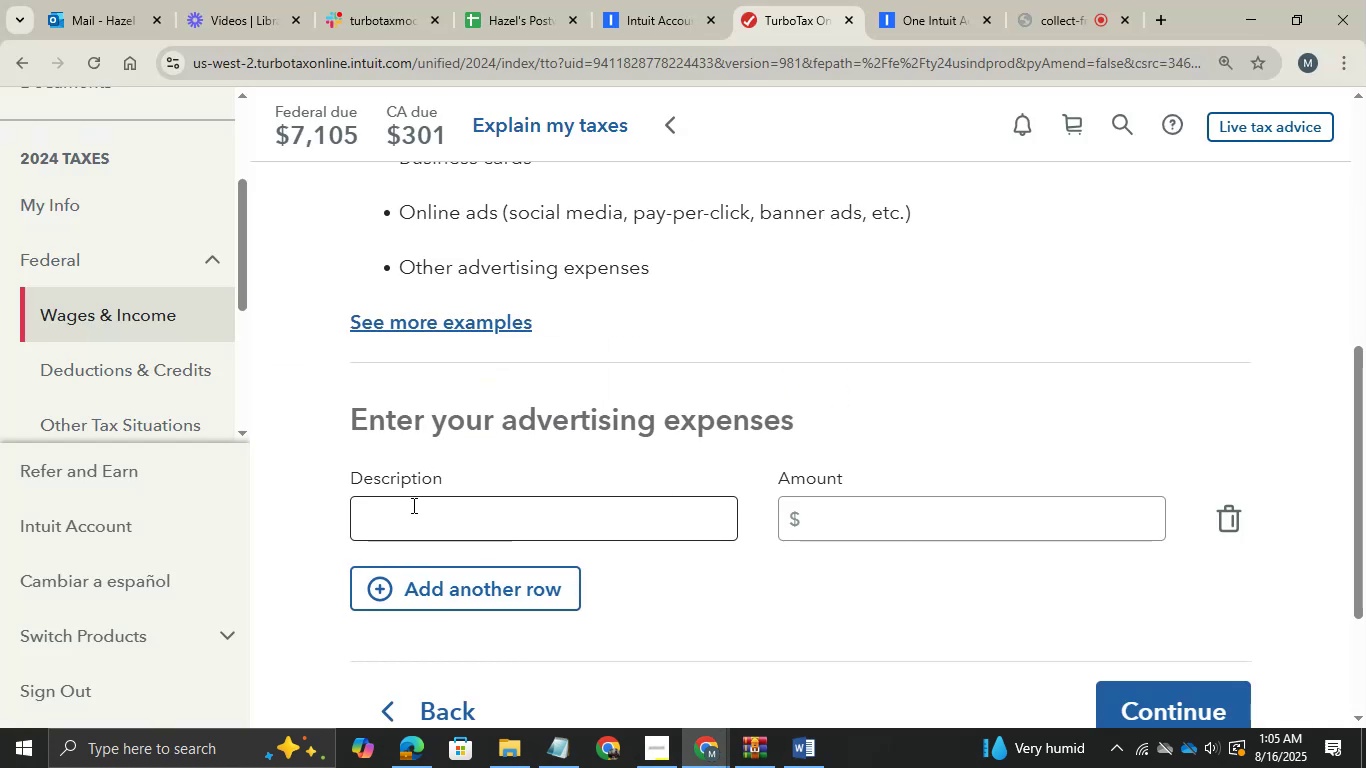 
key(Control+V)
 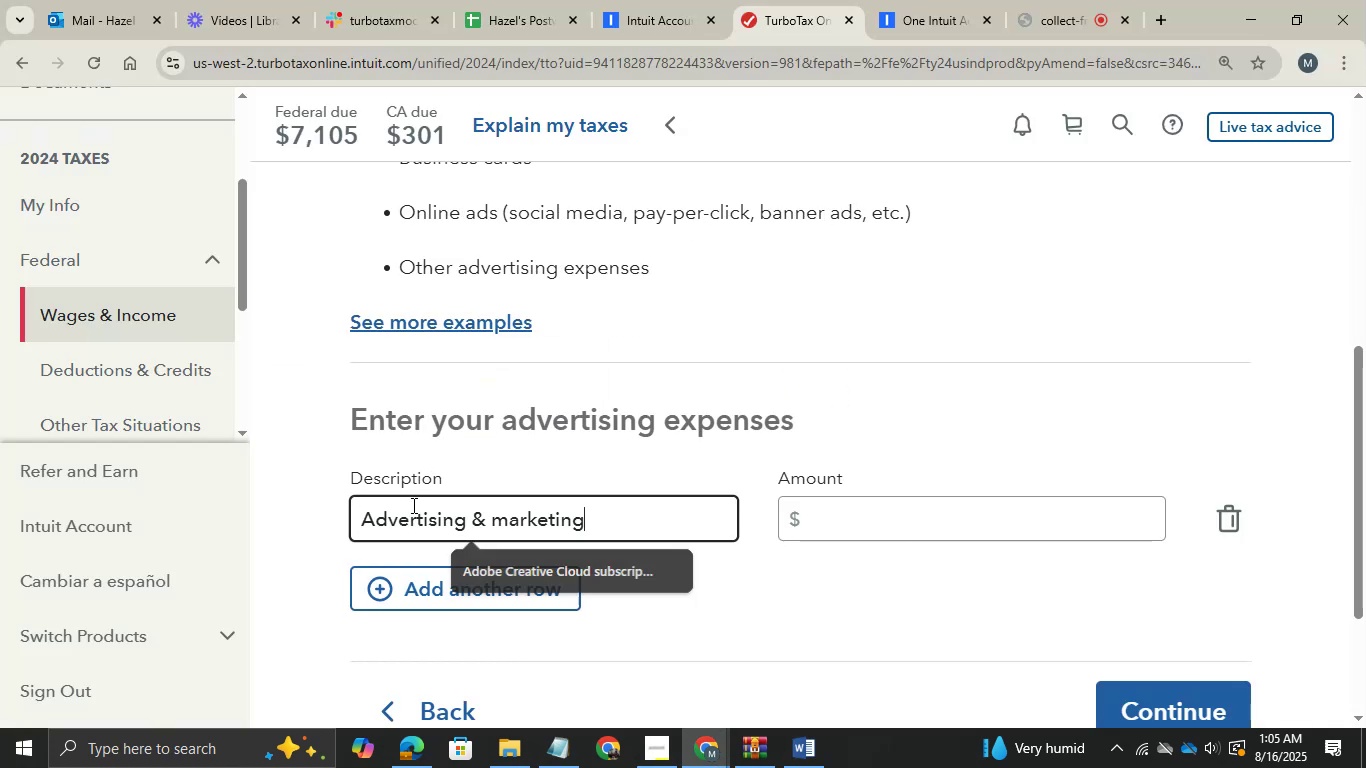 
key(Tab)
type(1800)
key(Tab)
 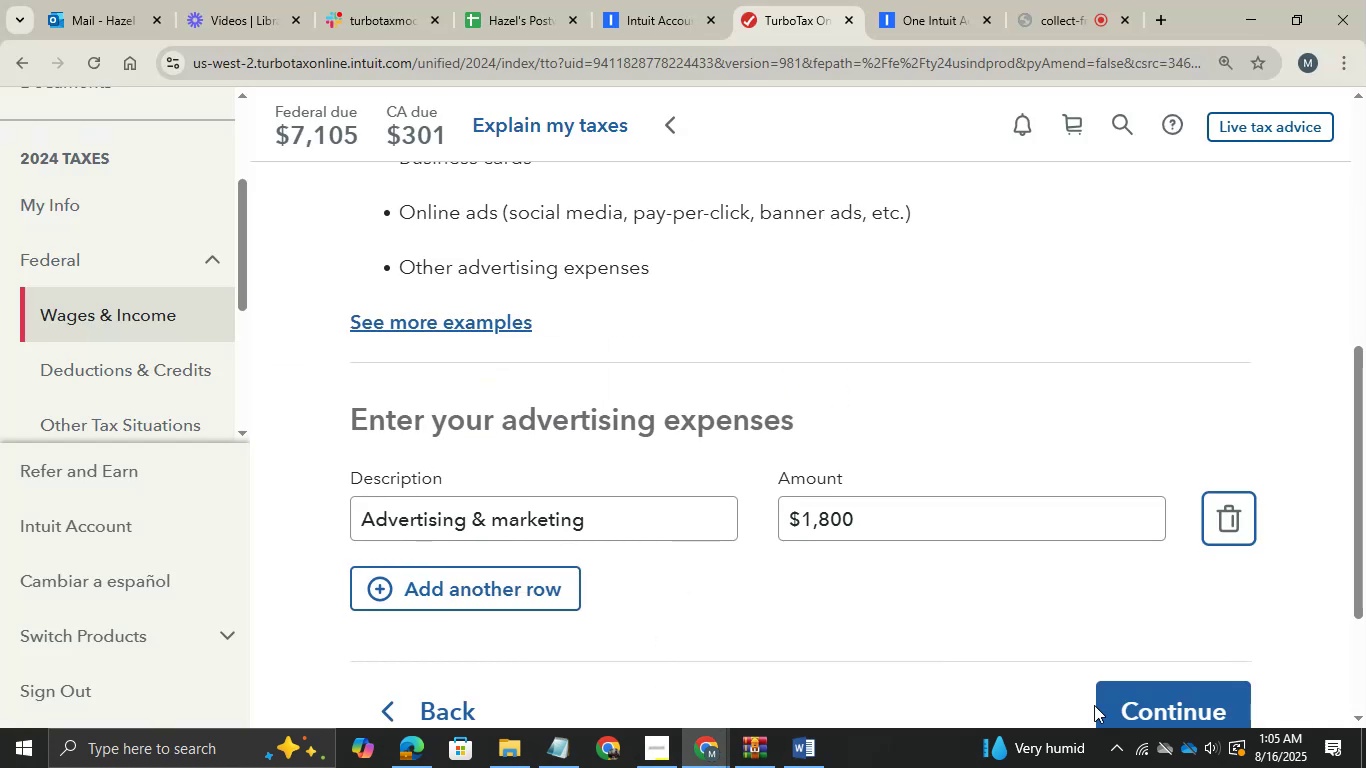 
left_click([1109, 712])
 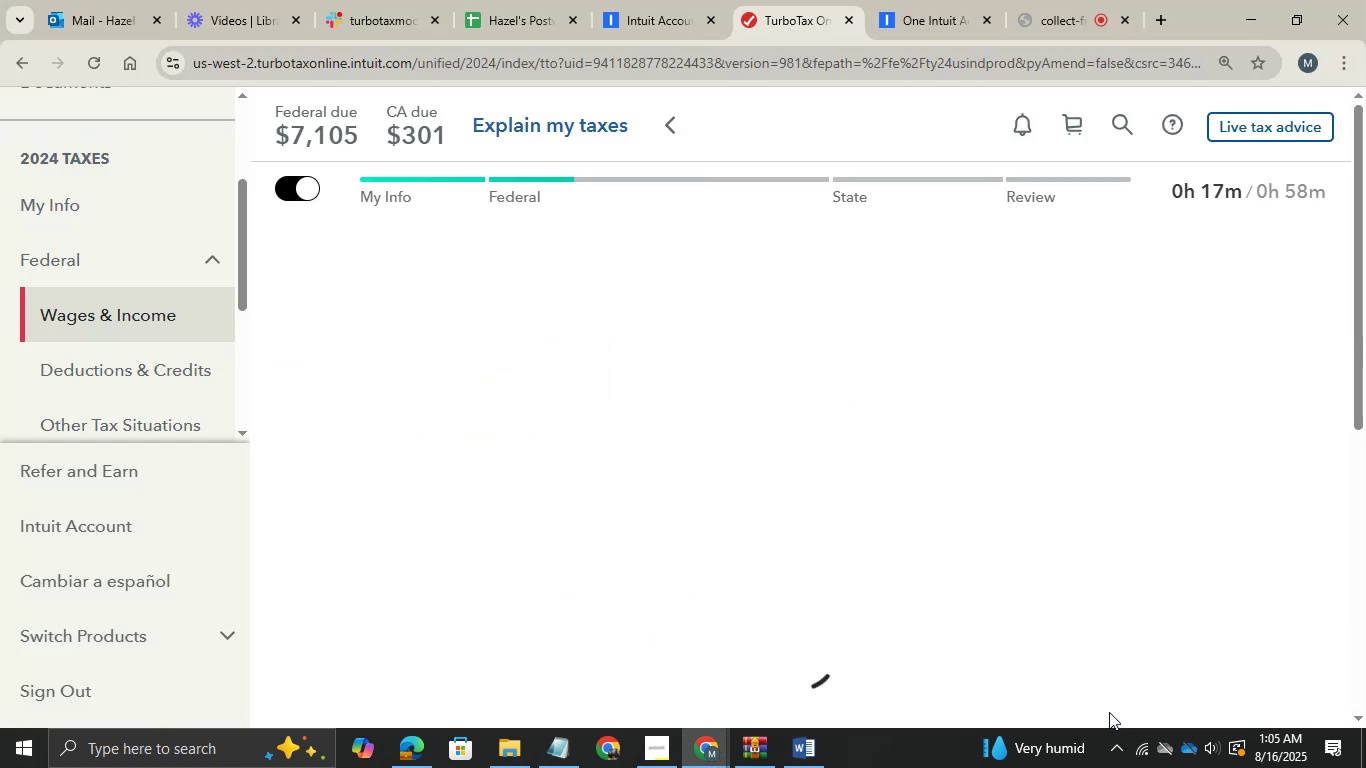 
key(Alt+AltLeft)
 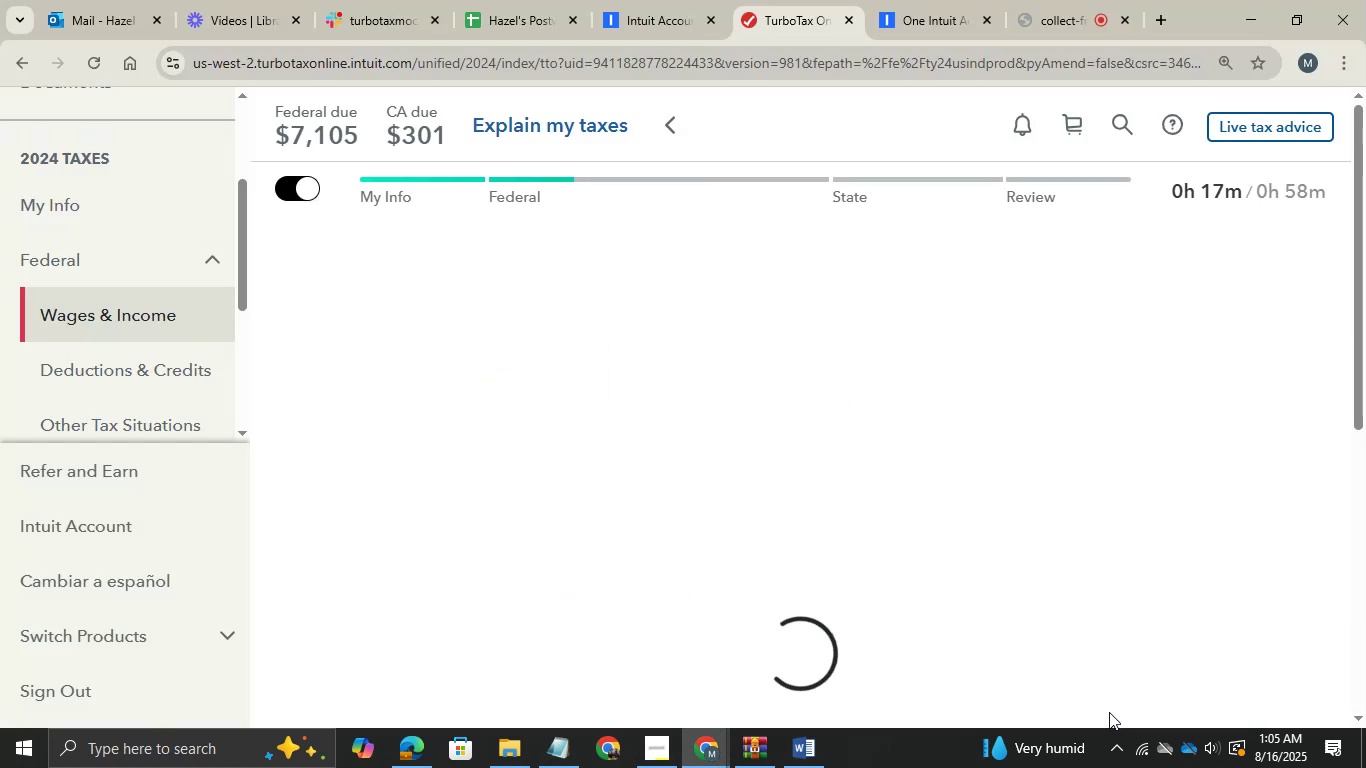 
key(Alt+Tab)
 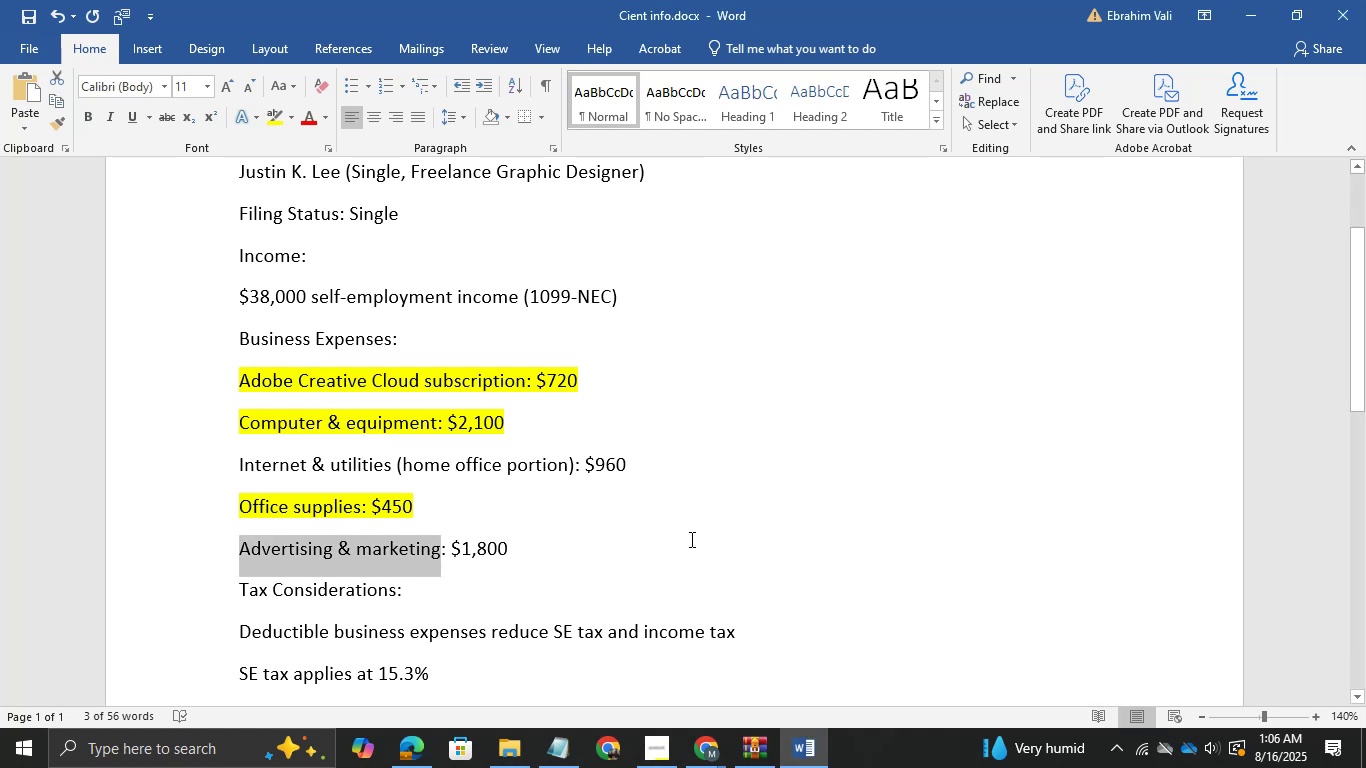 
left_click_drag(start_coordinate=[577, 460], to_coordinate=[281, 464])
 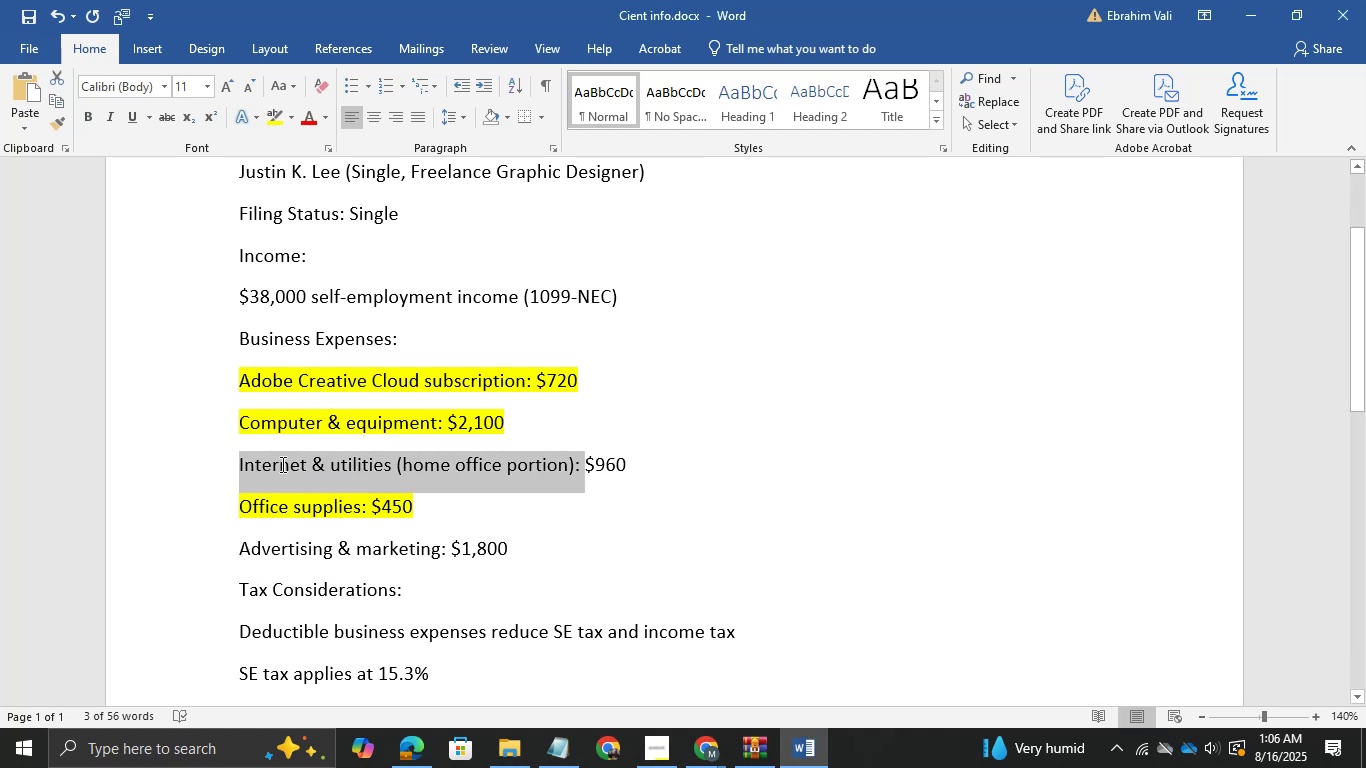 
key(Control+C)
 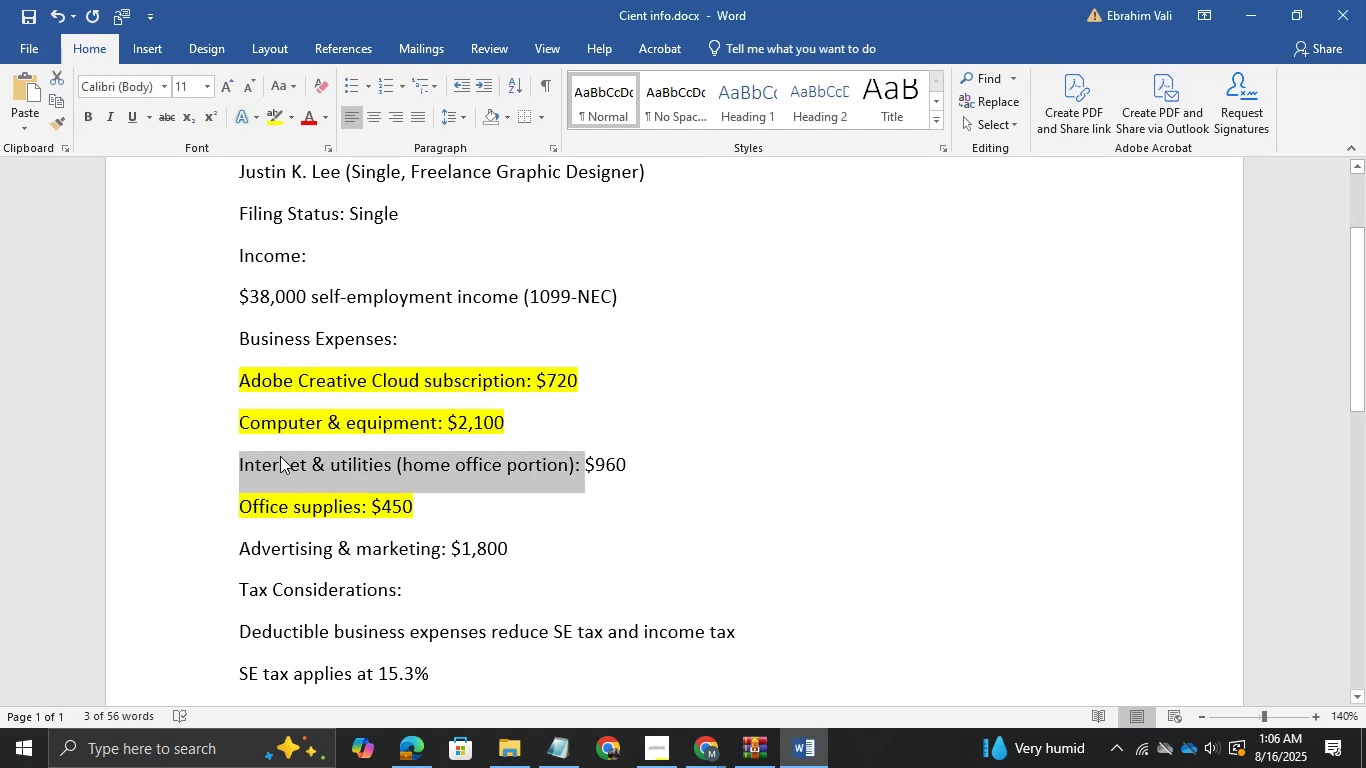 
key(Control+C)
 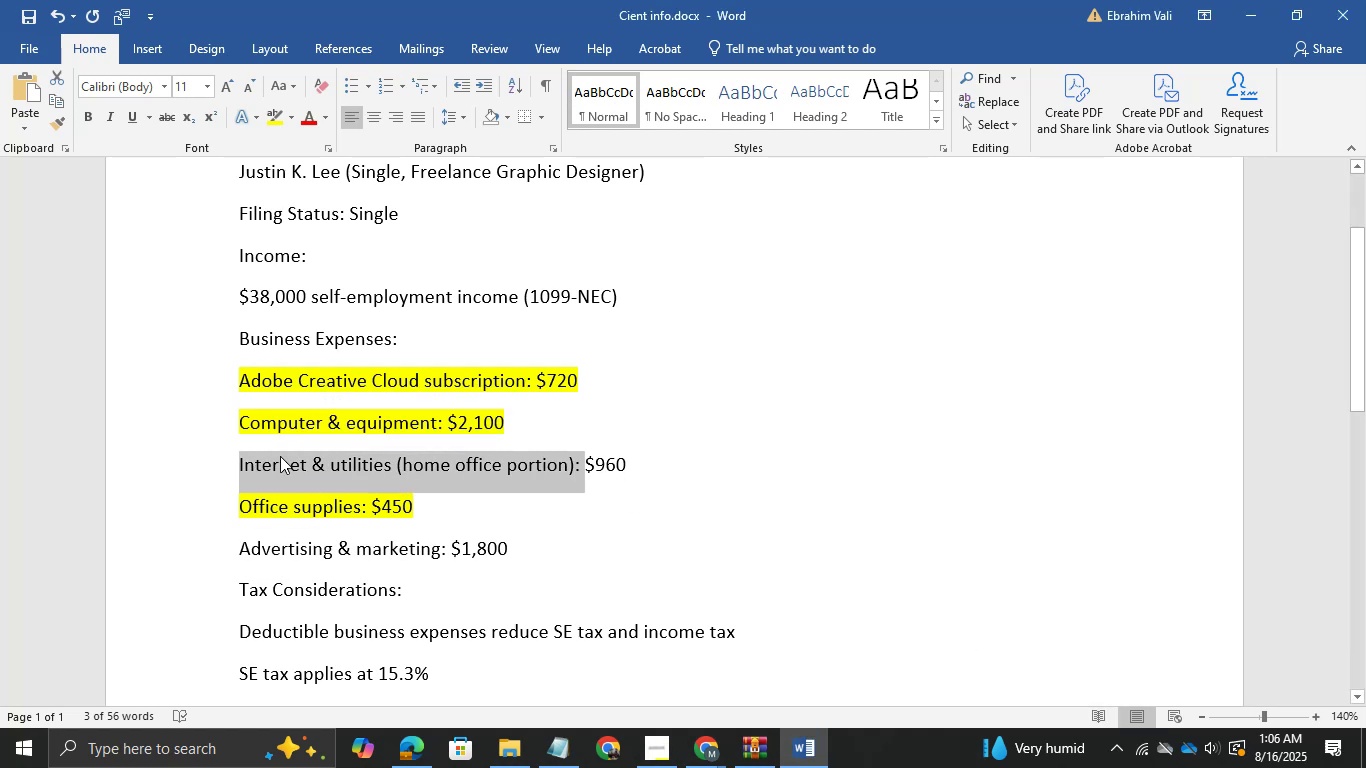 
key(Control+C)
 